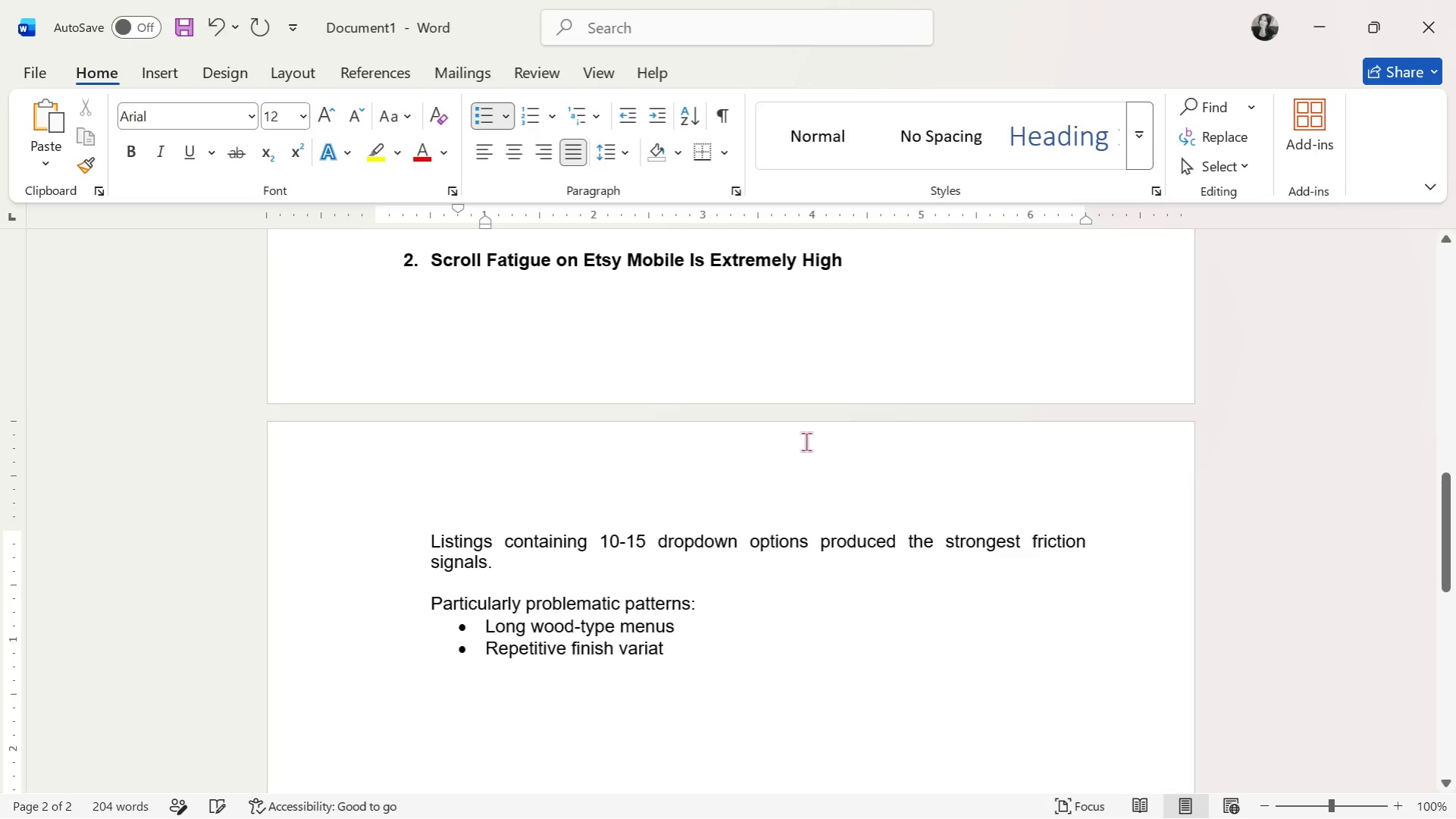 
key(Backspace)
type(nts)
 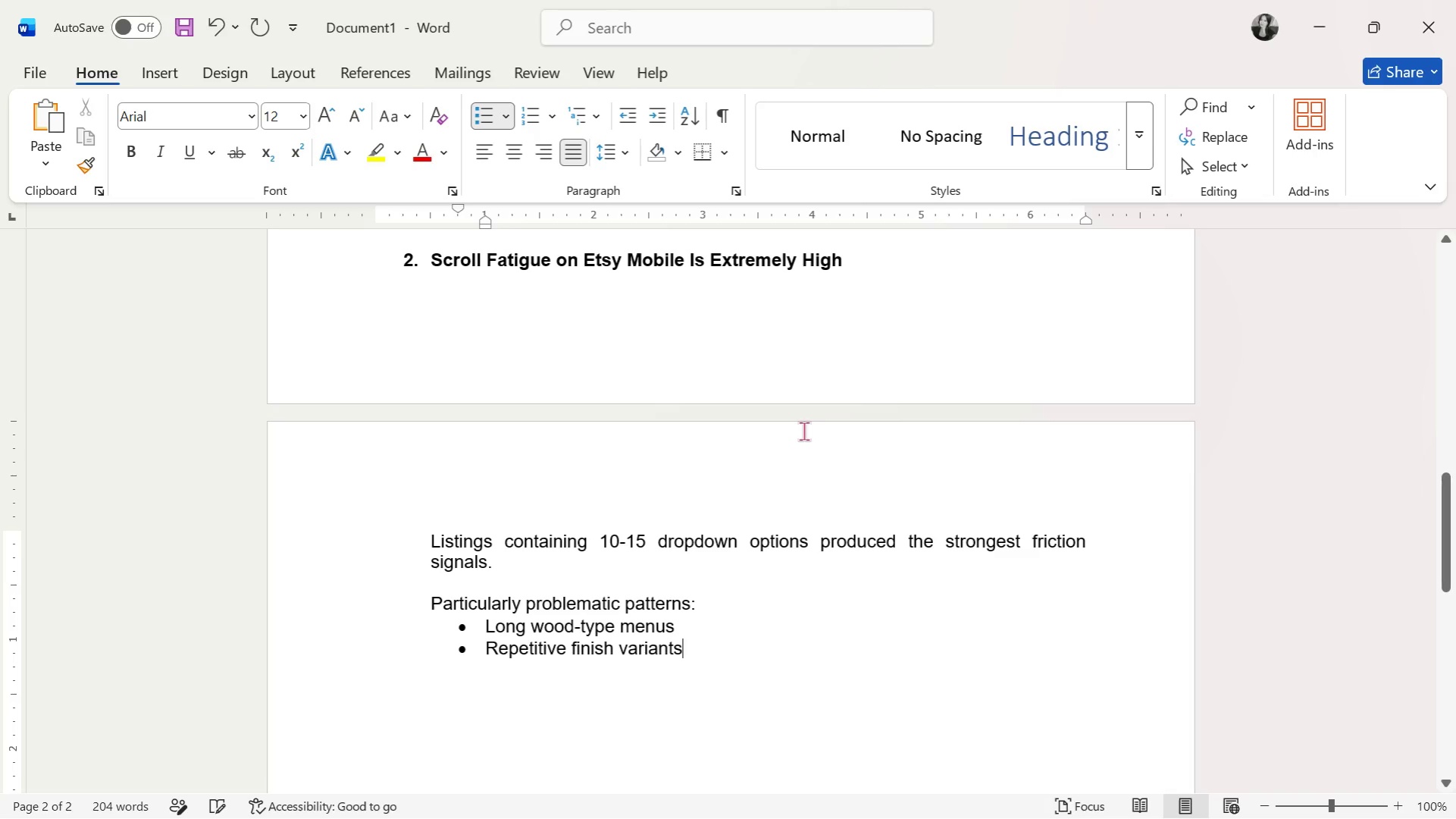 
key(Enter)
 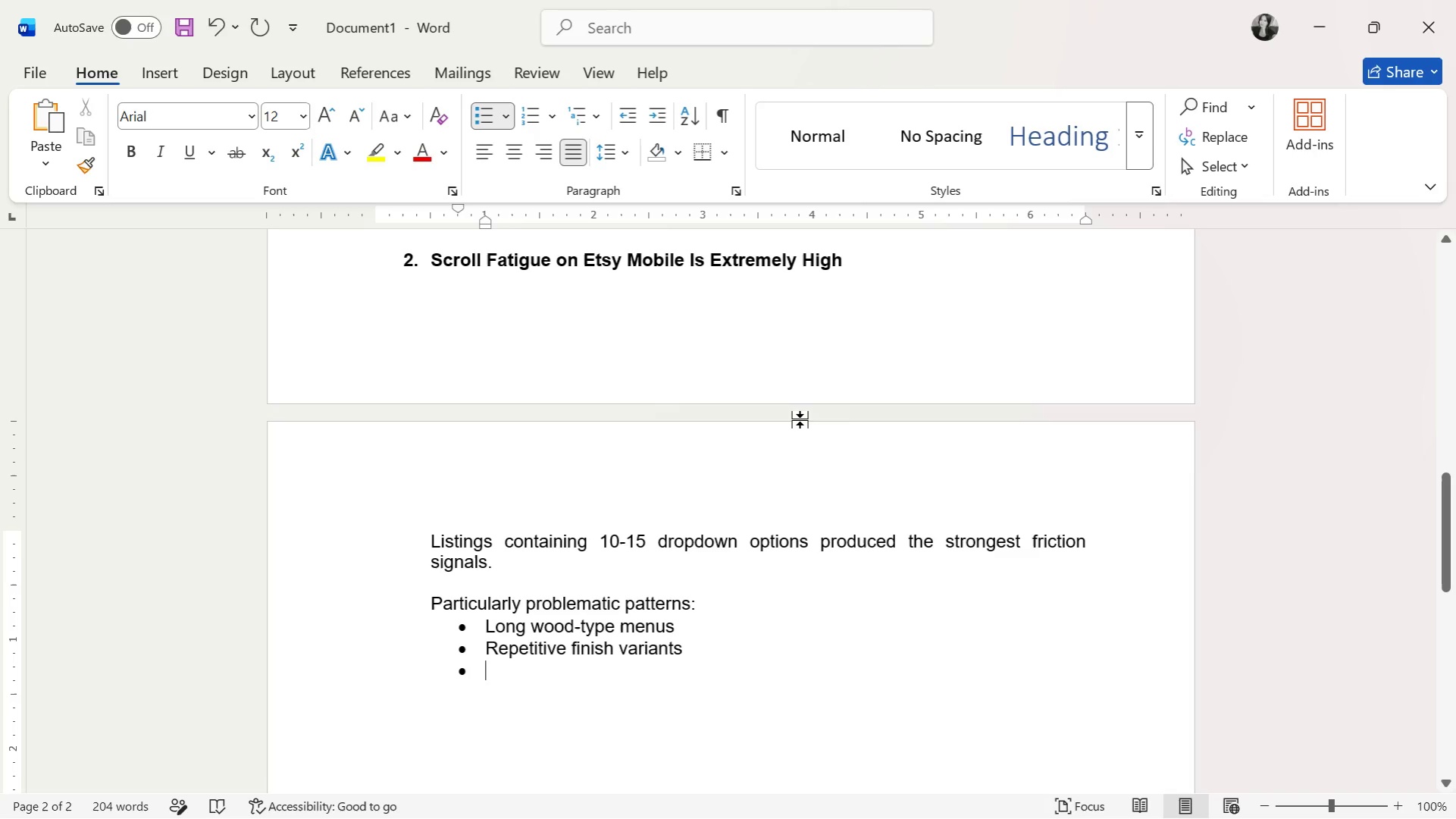 
key(CapsLock)
 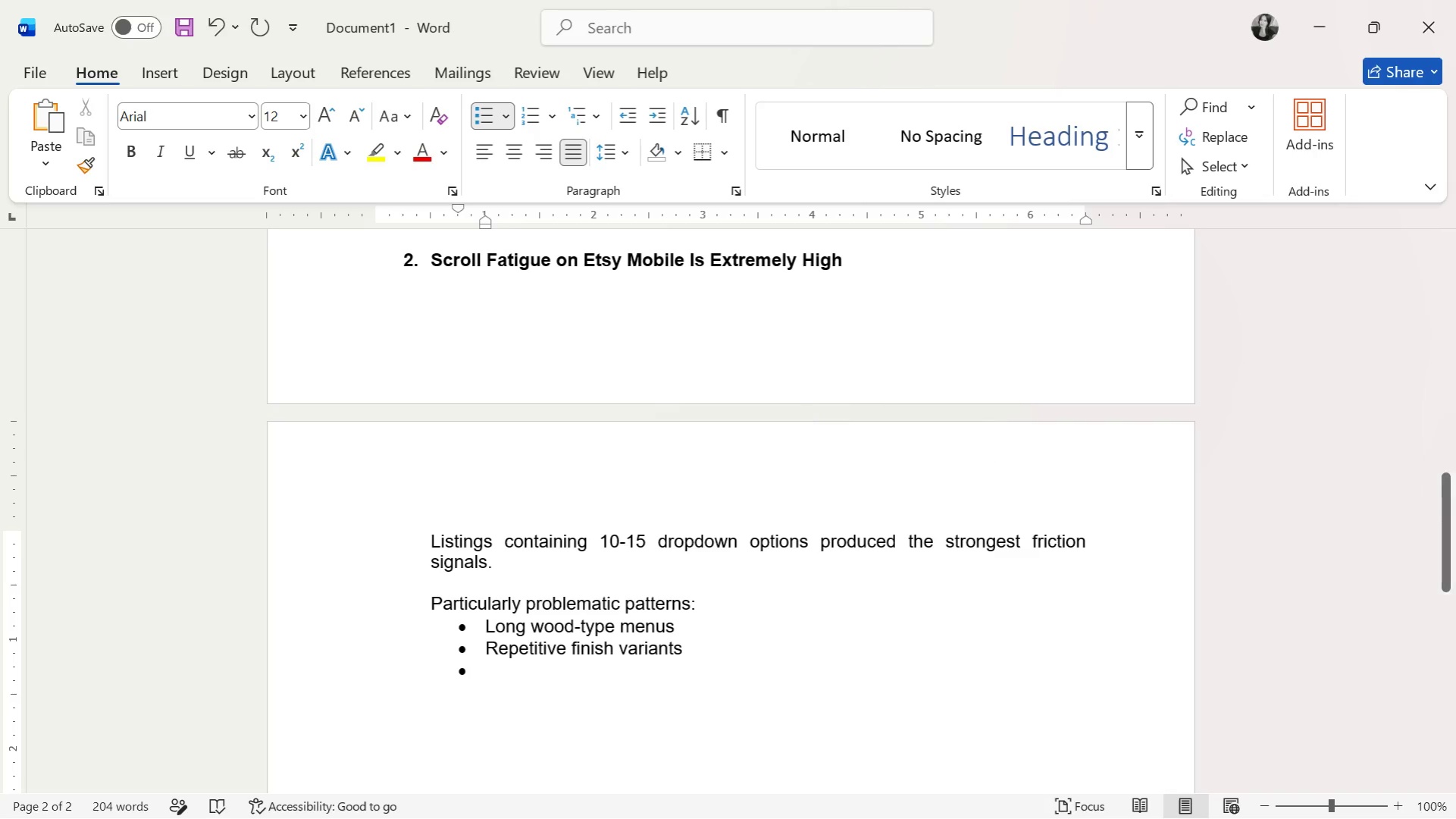 
key(D)
 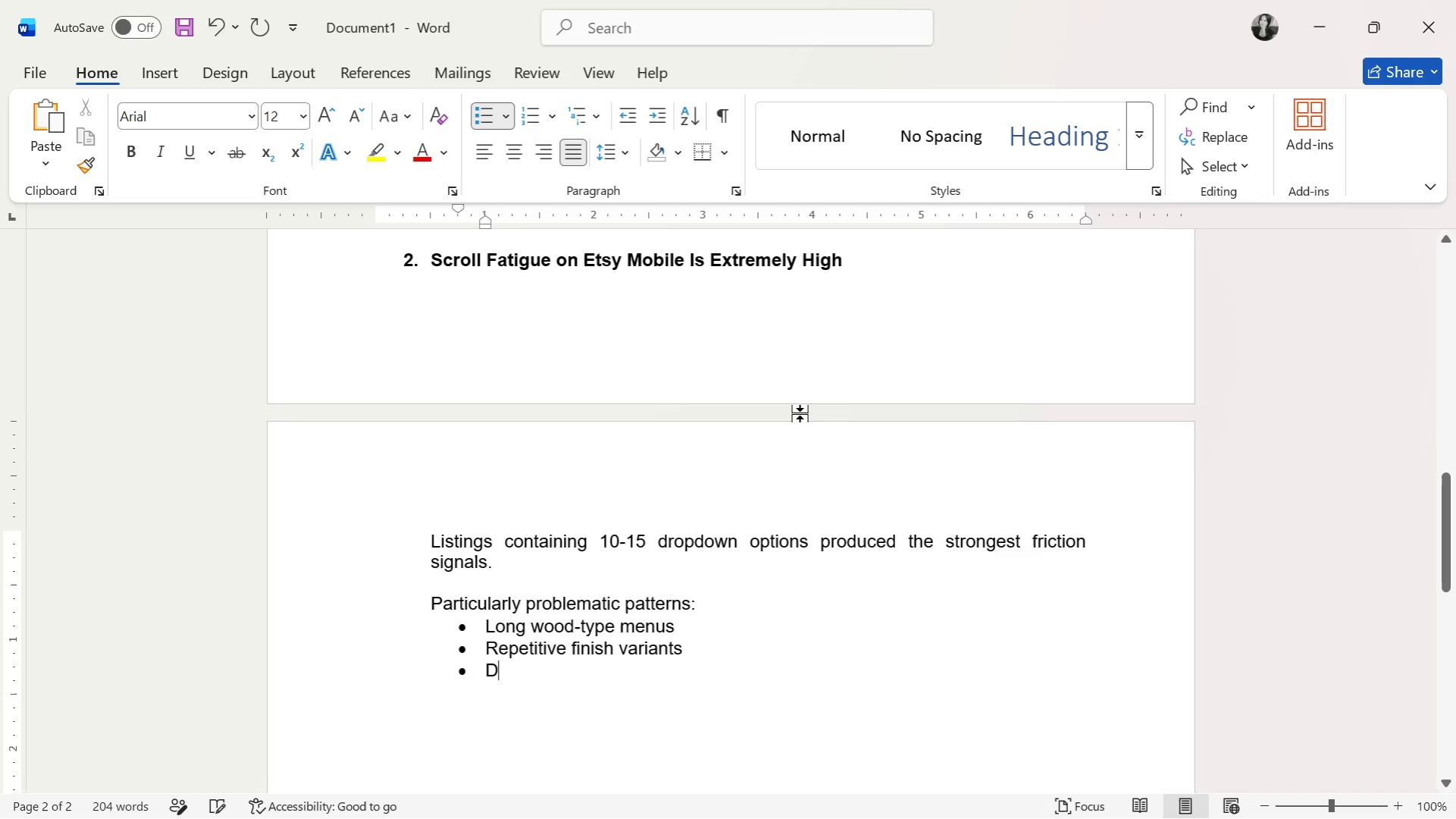 
key(CapsLock)
 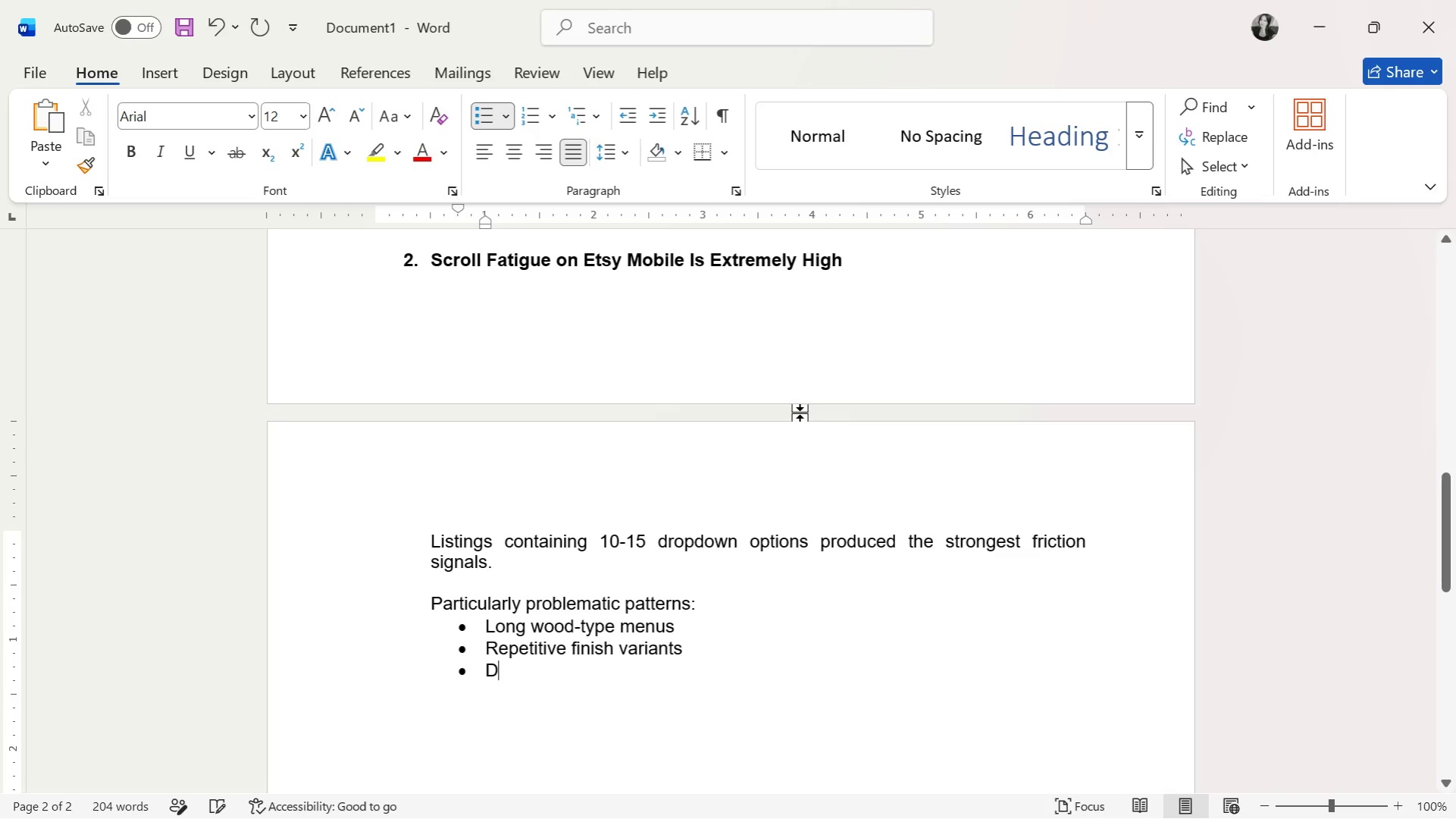 
type(i)
key(Backspace)
type(uplicate sizing terminology)
 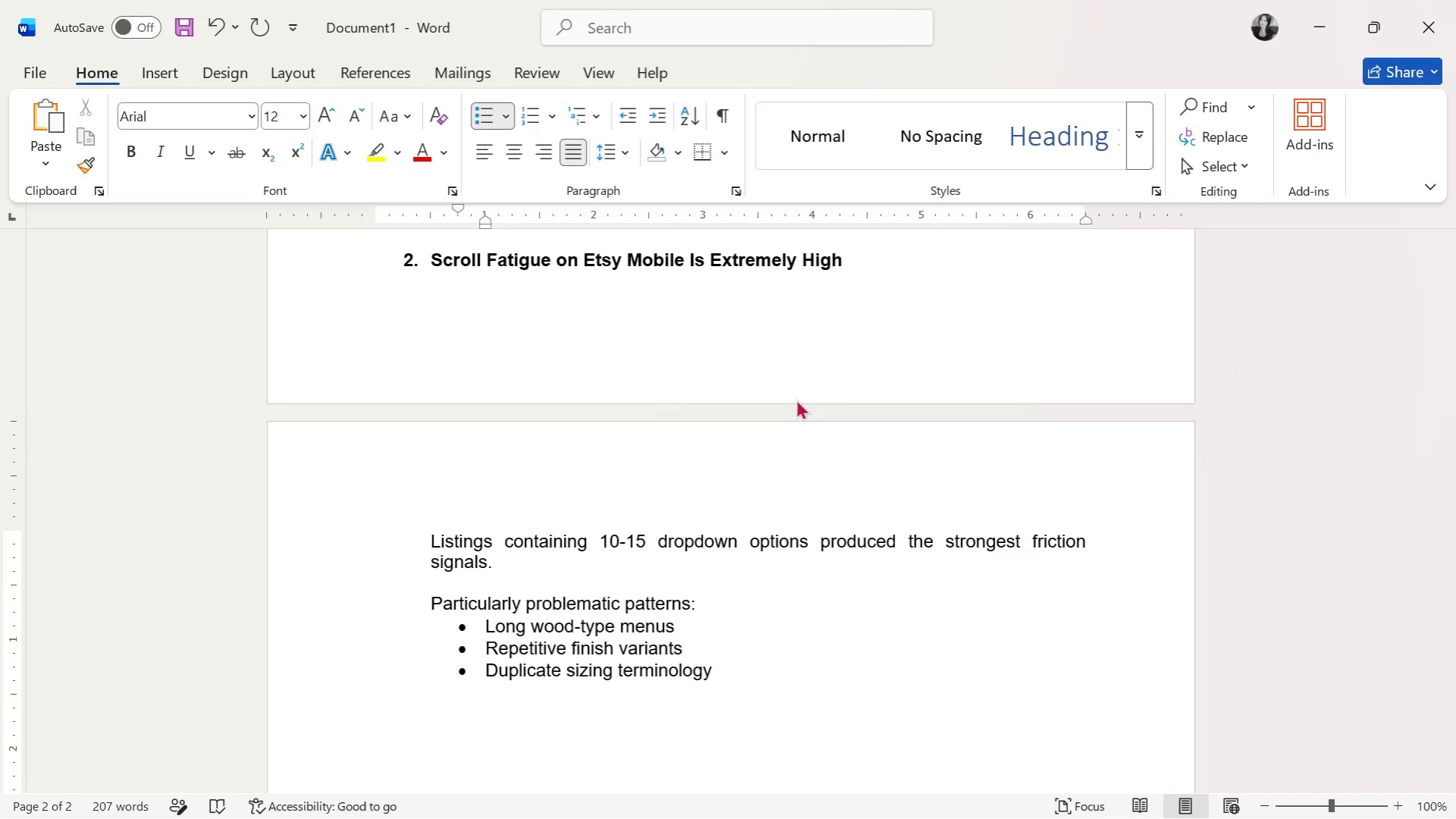 
key(Enter)
 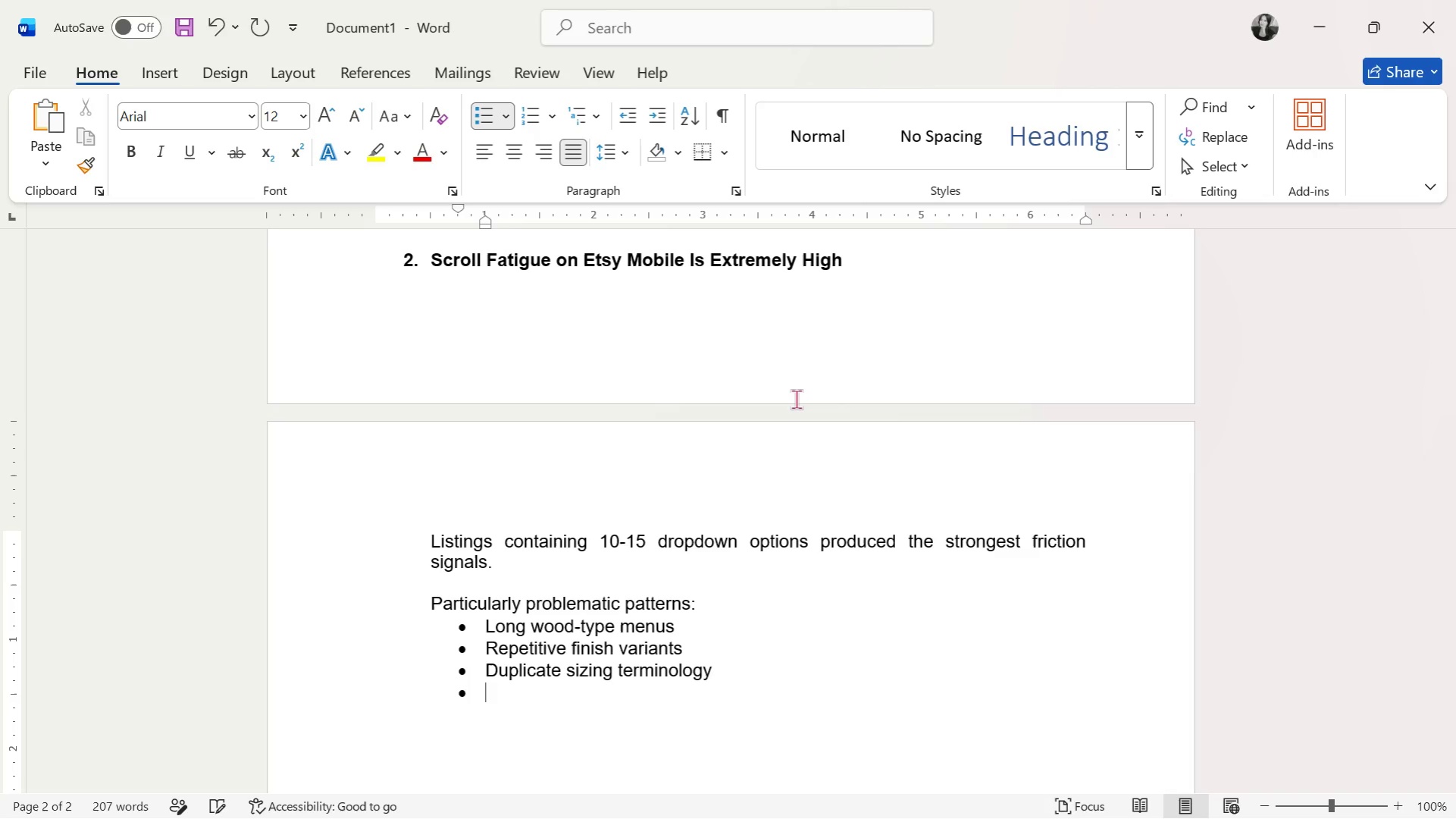 
type(Excessive budn)
key(Backspace)
key(Backspace)
type(ndle configurations)
 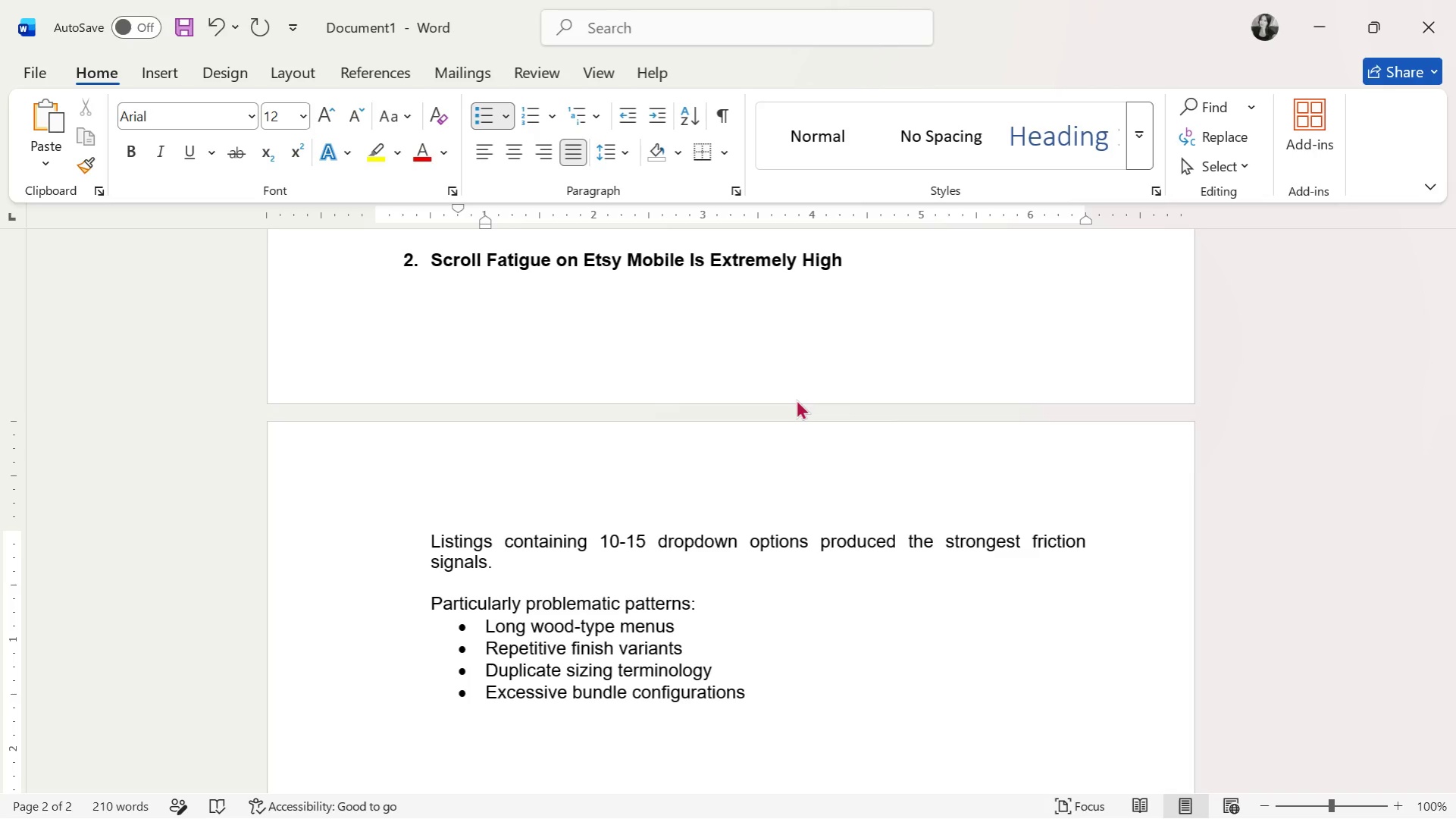 
key(Enter)
 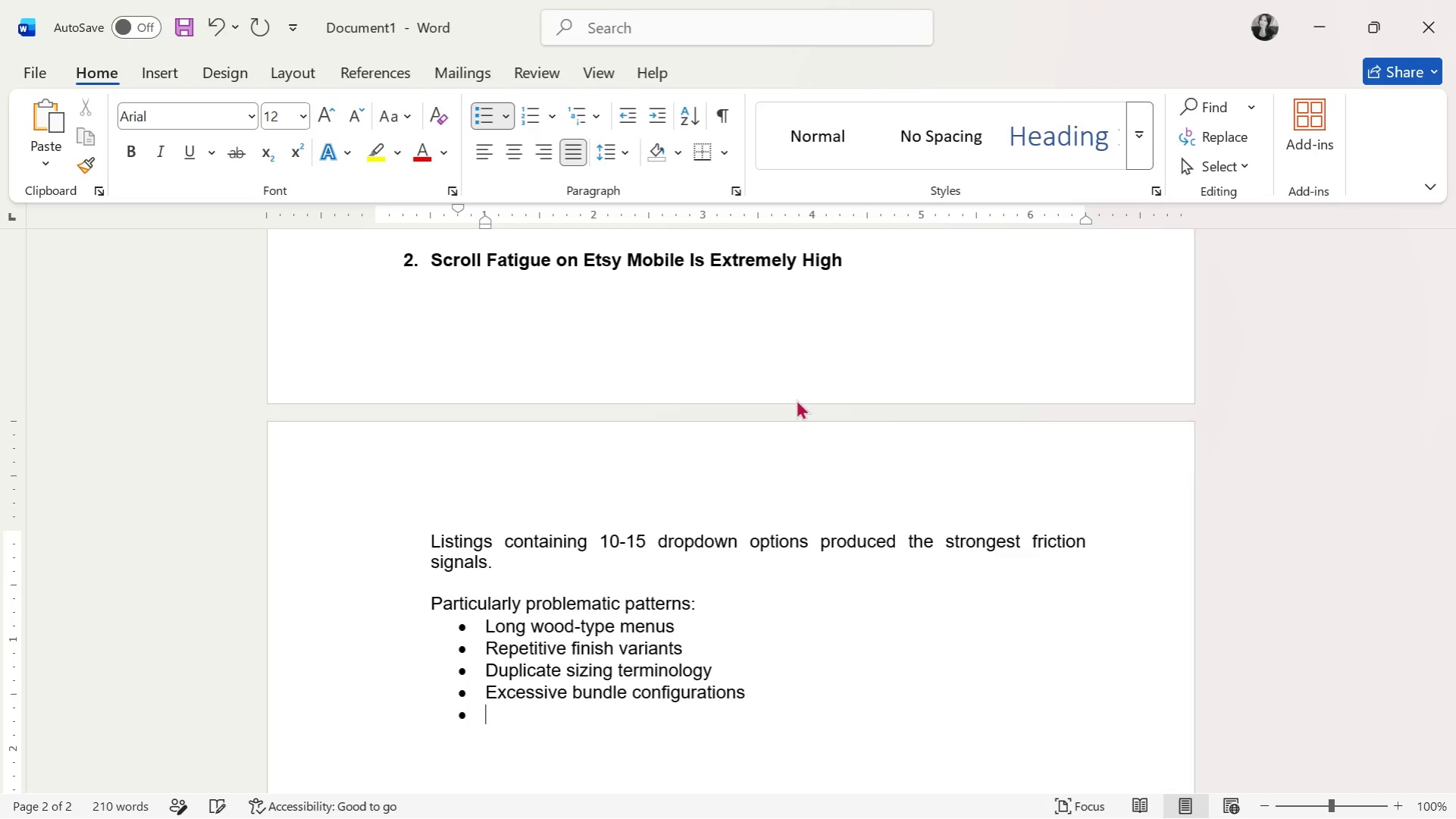 
key(Enter)
 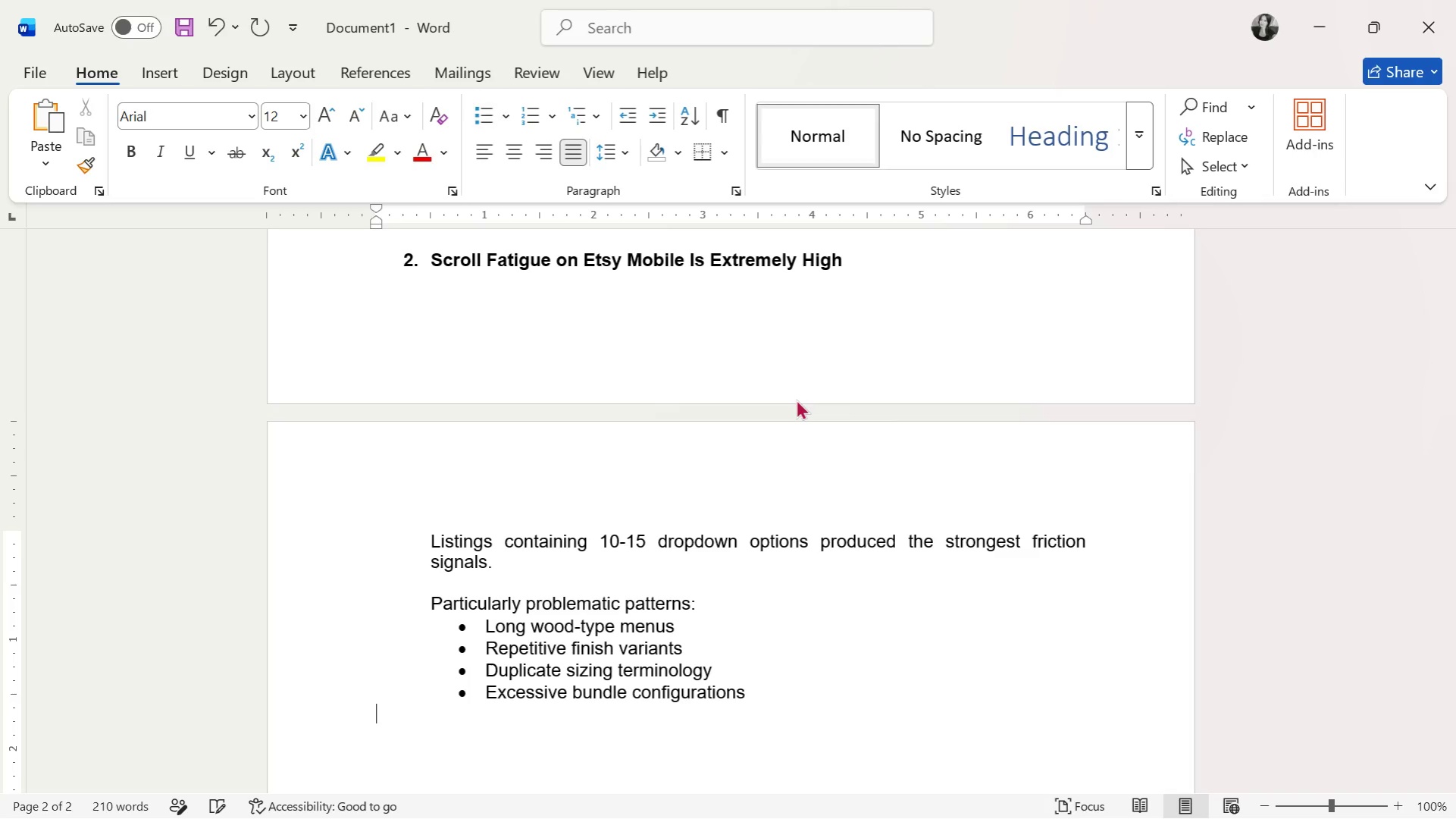 
key(Enter)
 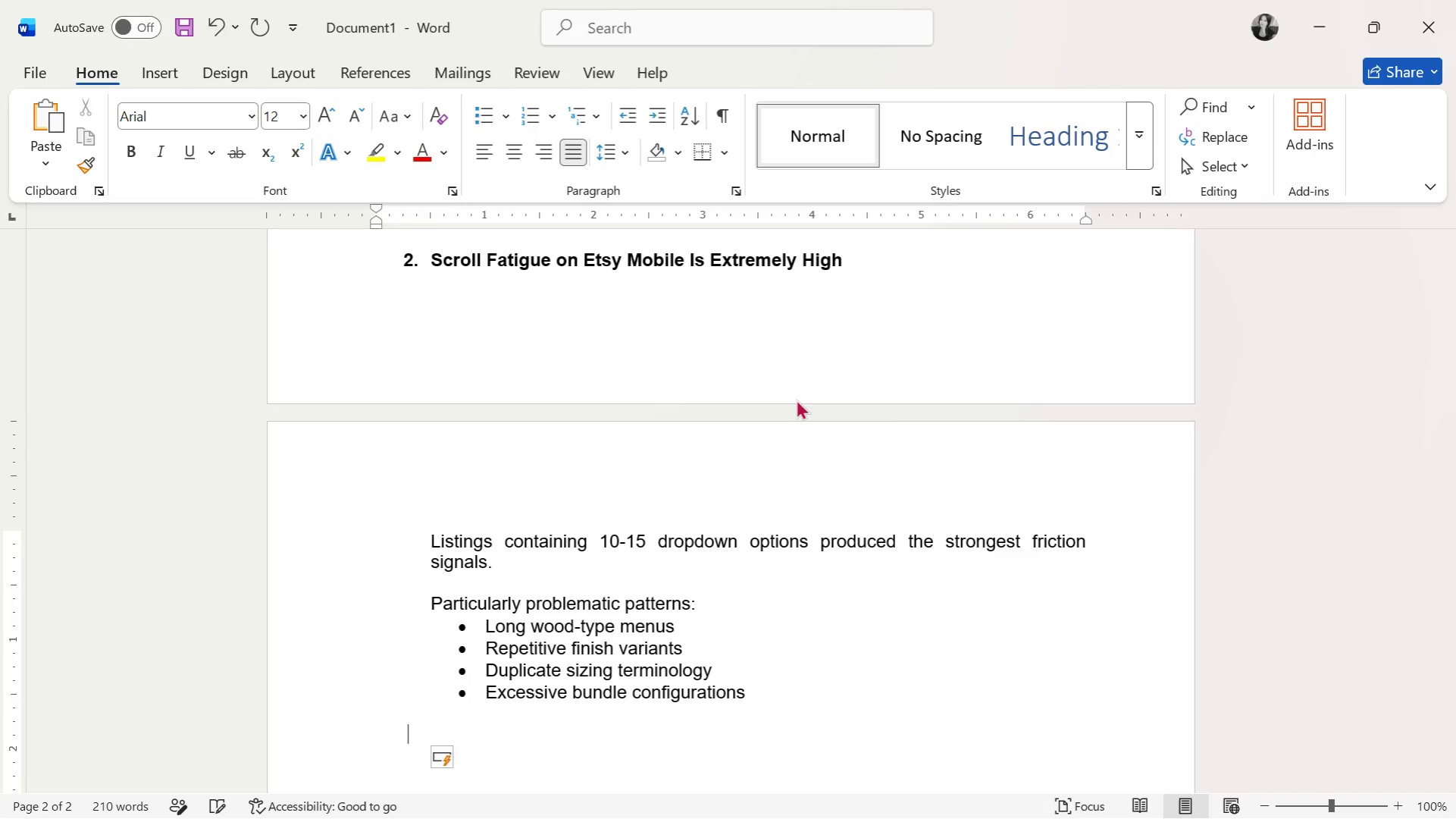 
key(Tab)
type(High risk)
key(Backspace)
key(Backspace)
key(Backspace)
key(Backspace)
key(Backspace)
type(-e)
key(Backspace)
type(risk listings:)
 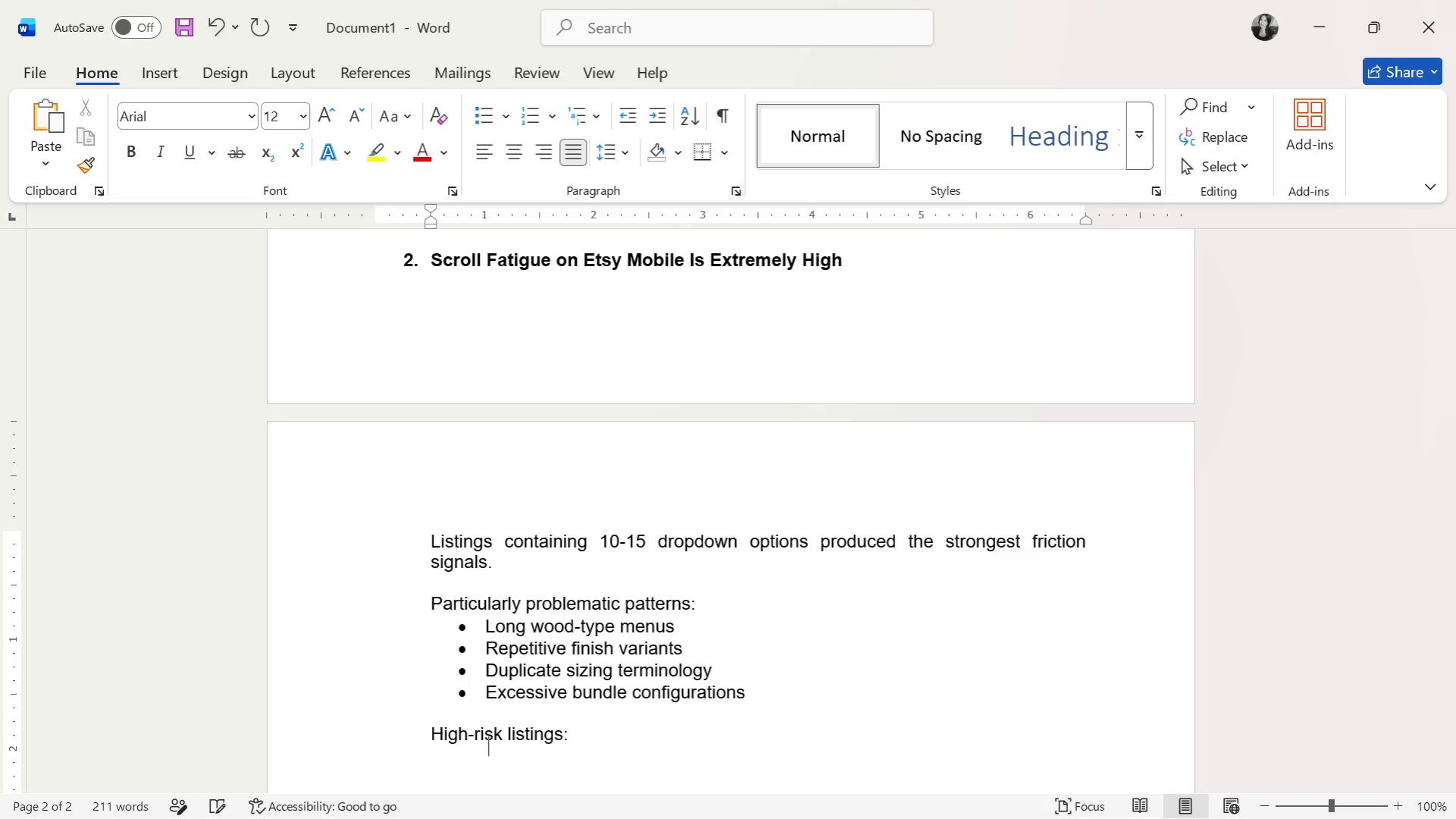 
key(Enter)
 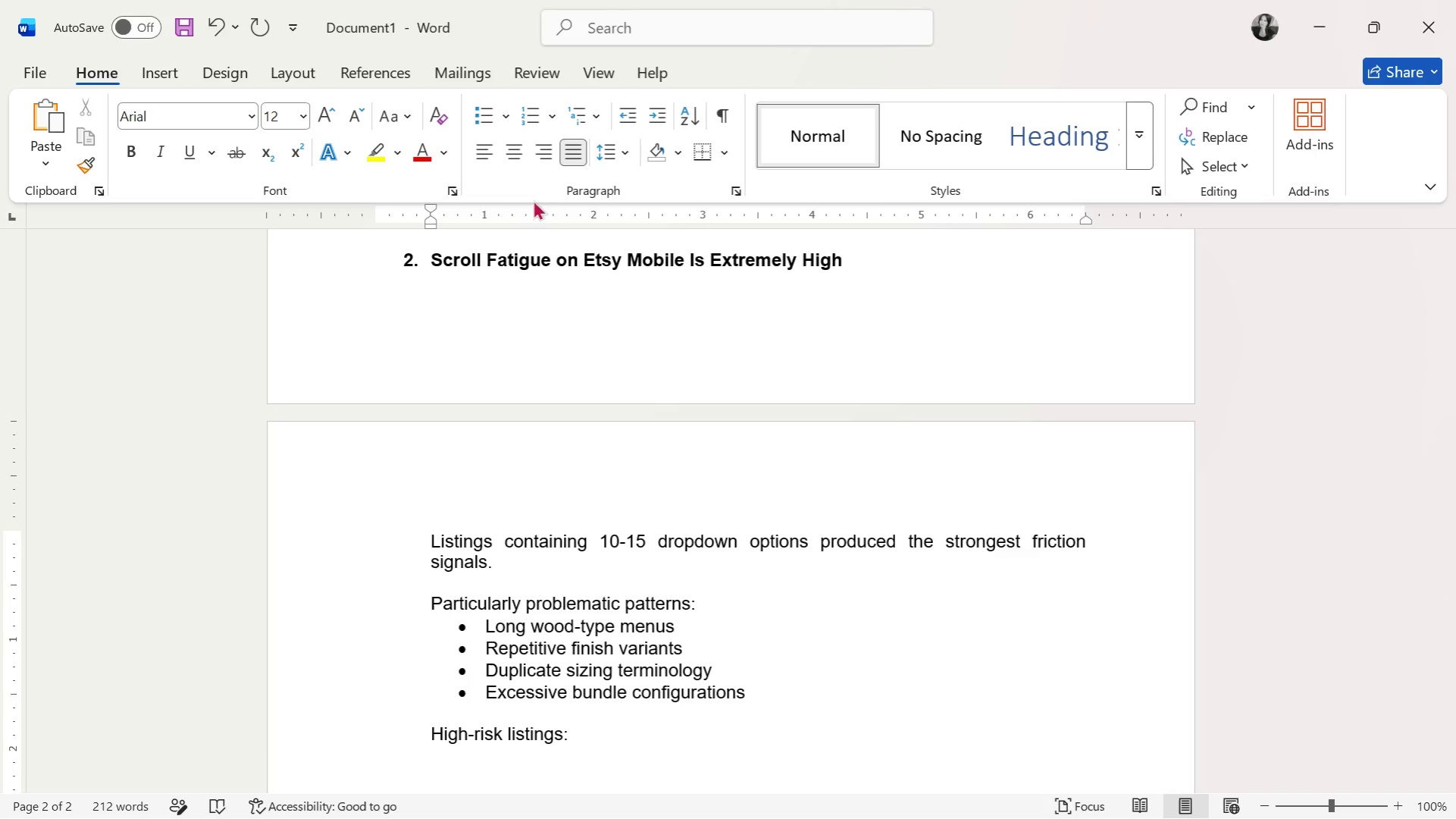 
left_click([490, 115])
 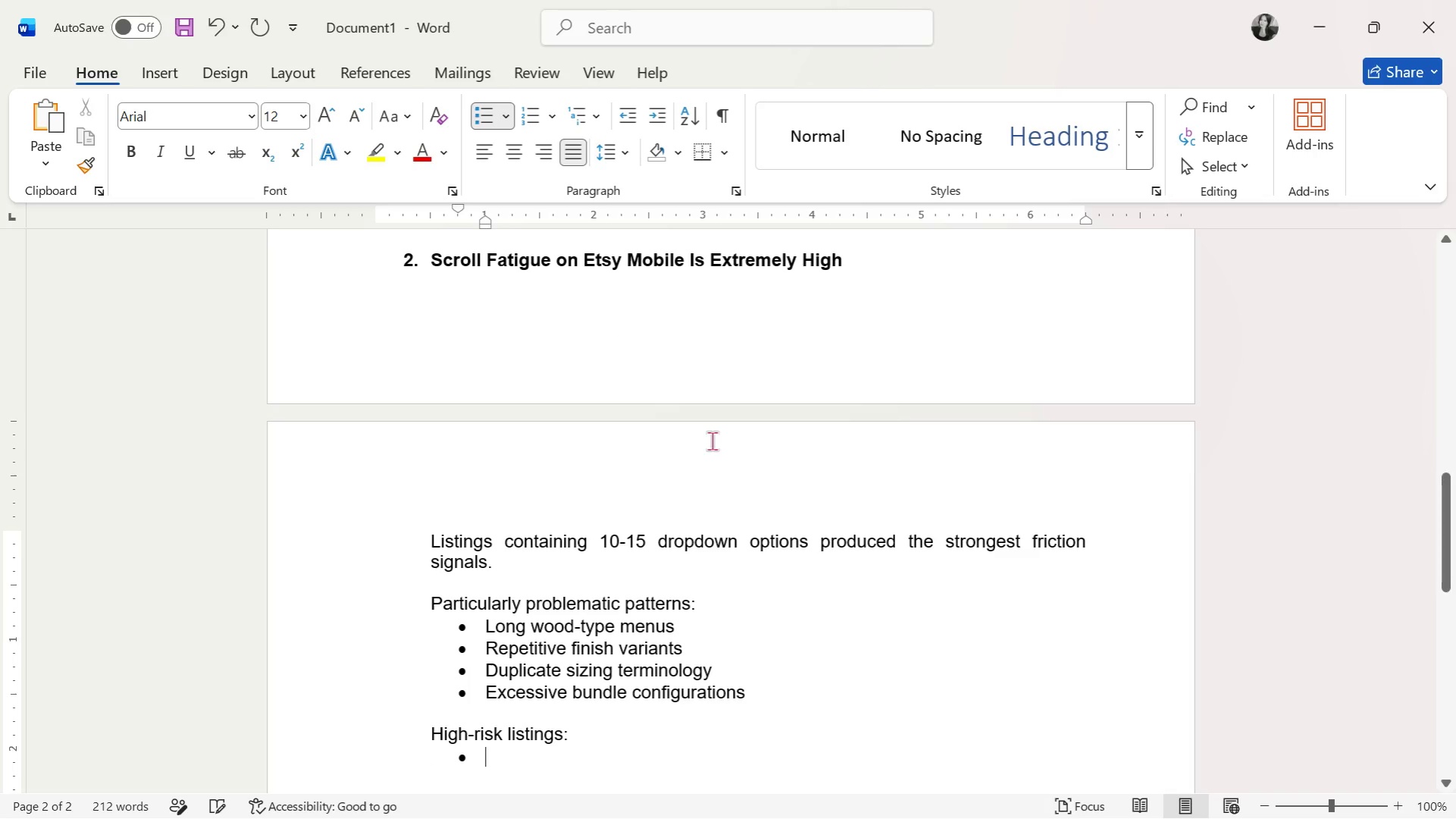 
scroll: coordinate [725, 444], scroll_direction: down, amount: 7.0
 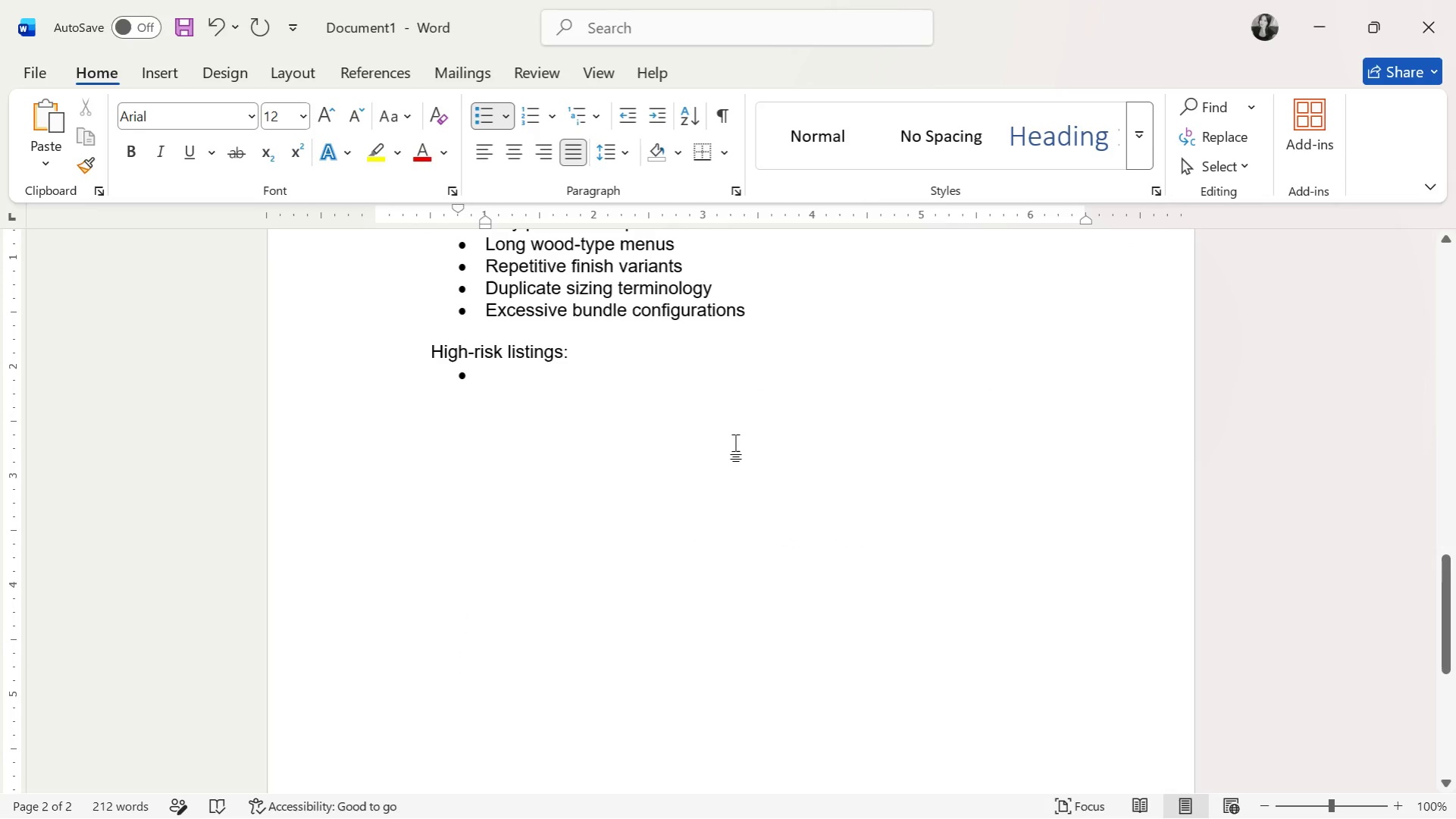 
type(Sticky Note Dock)
 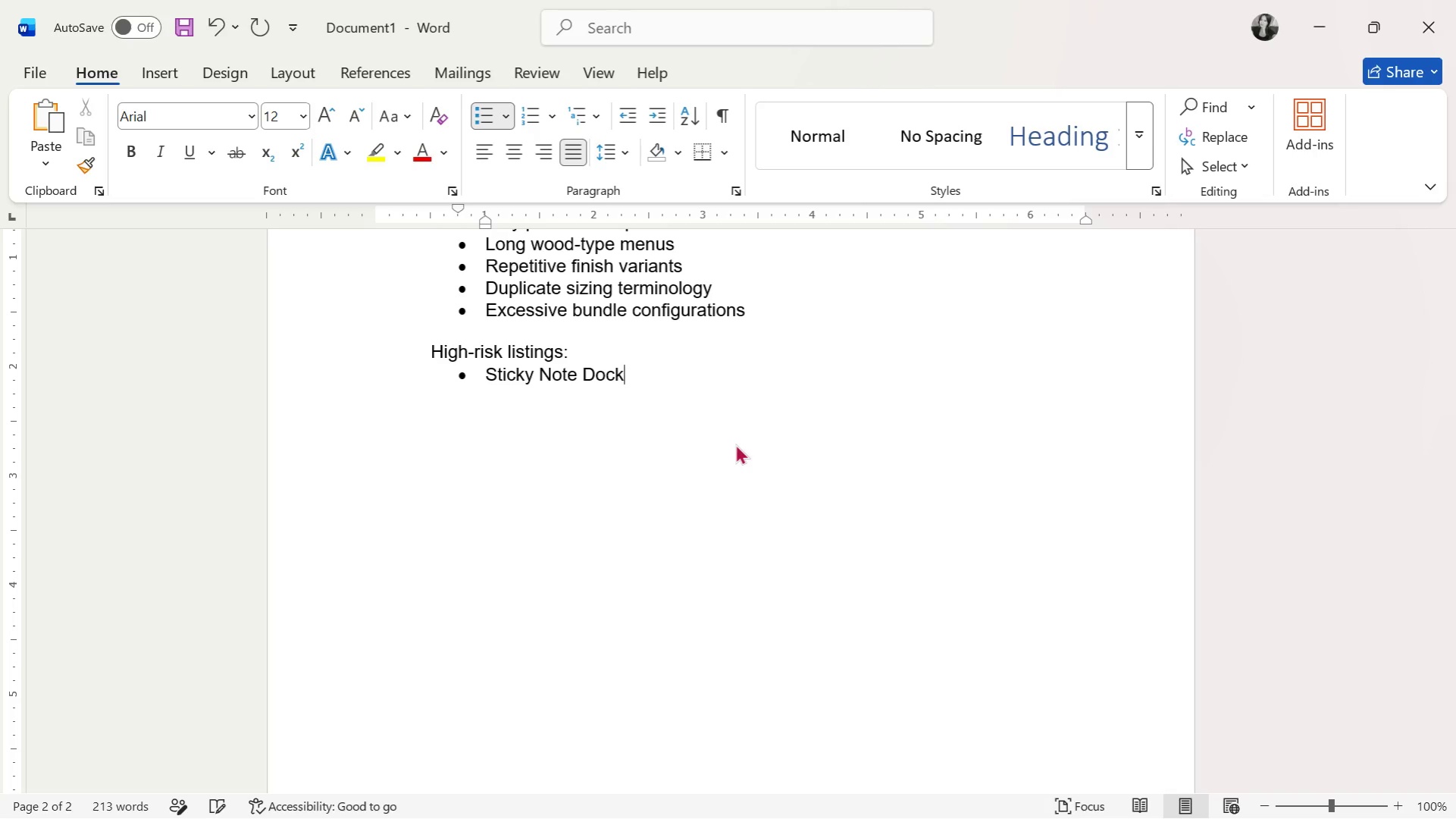 
key(Enter)
 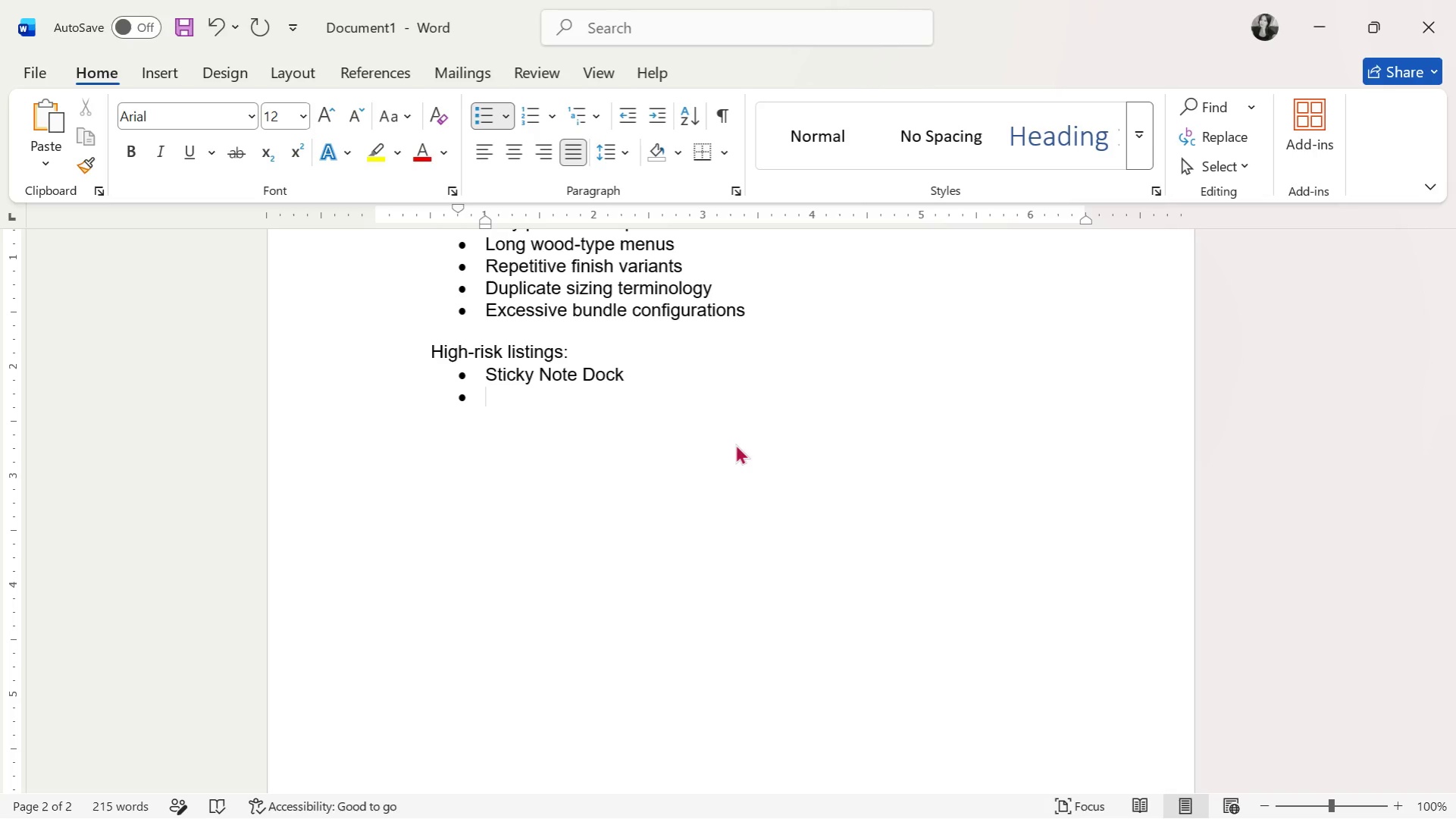 
type(Felth)
key(Backspace)
type(-Lined Vatch)
key(Backspace)
key(Backspace)
key(Backspace)
key(Backspace)
key(Backspace)
type(Catchall TR)
key(Backspace)
type(ray)
 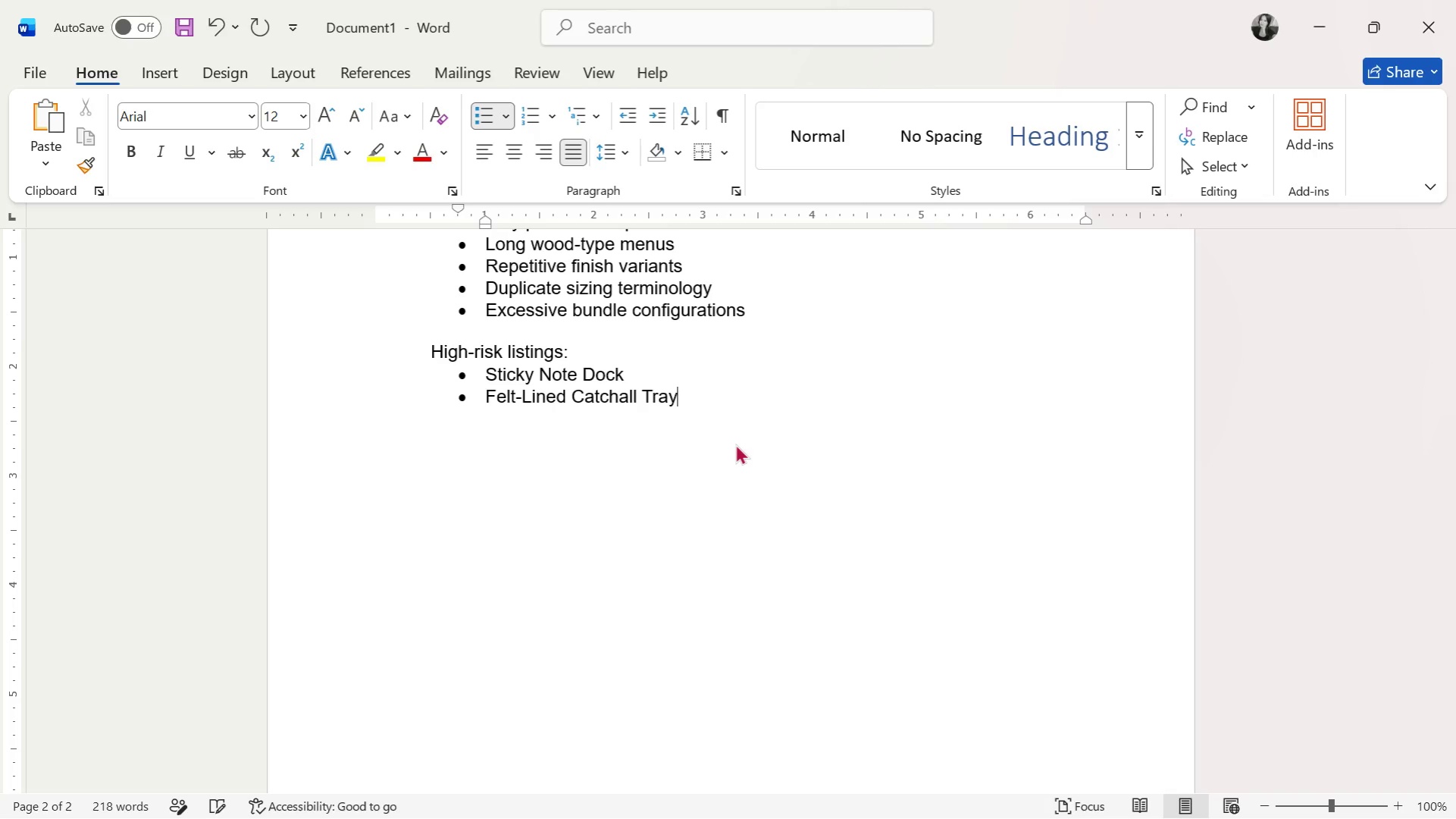 
key(Enter)
 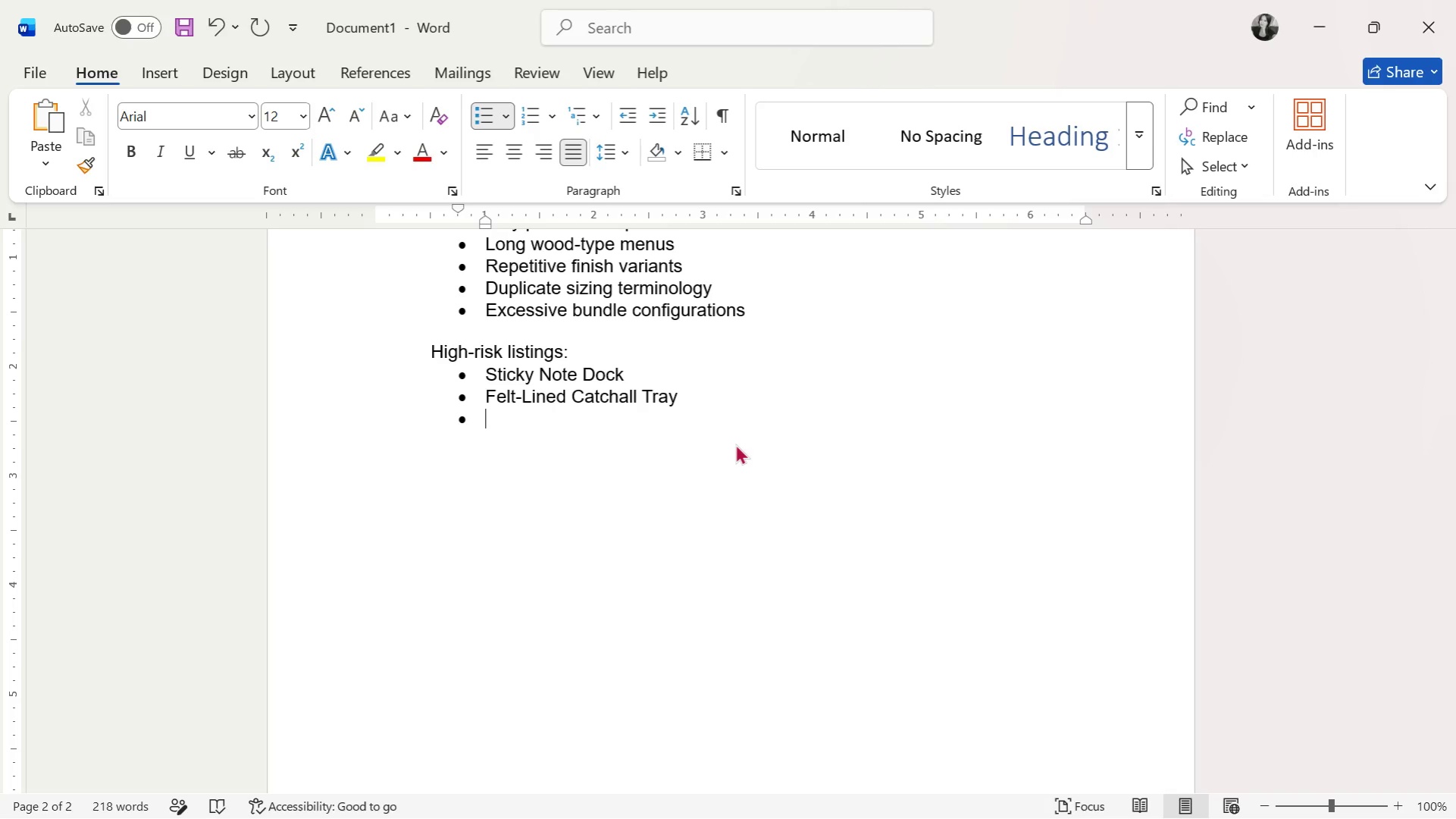 
type(Multi-Device Docking Station)
 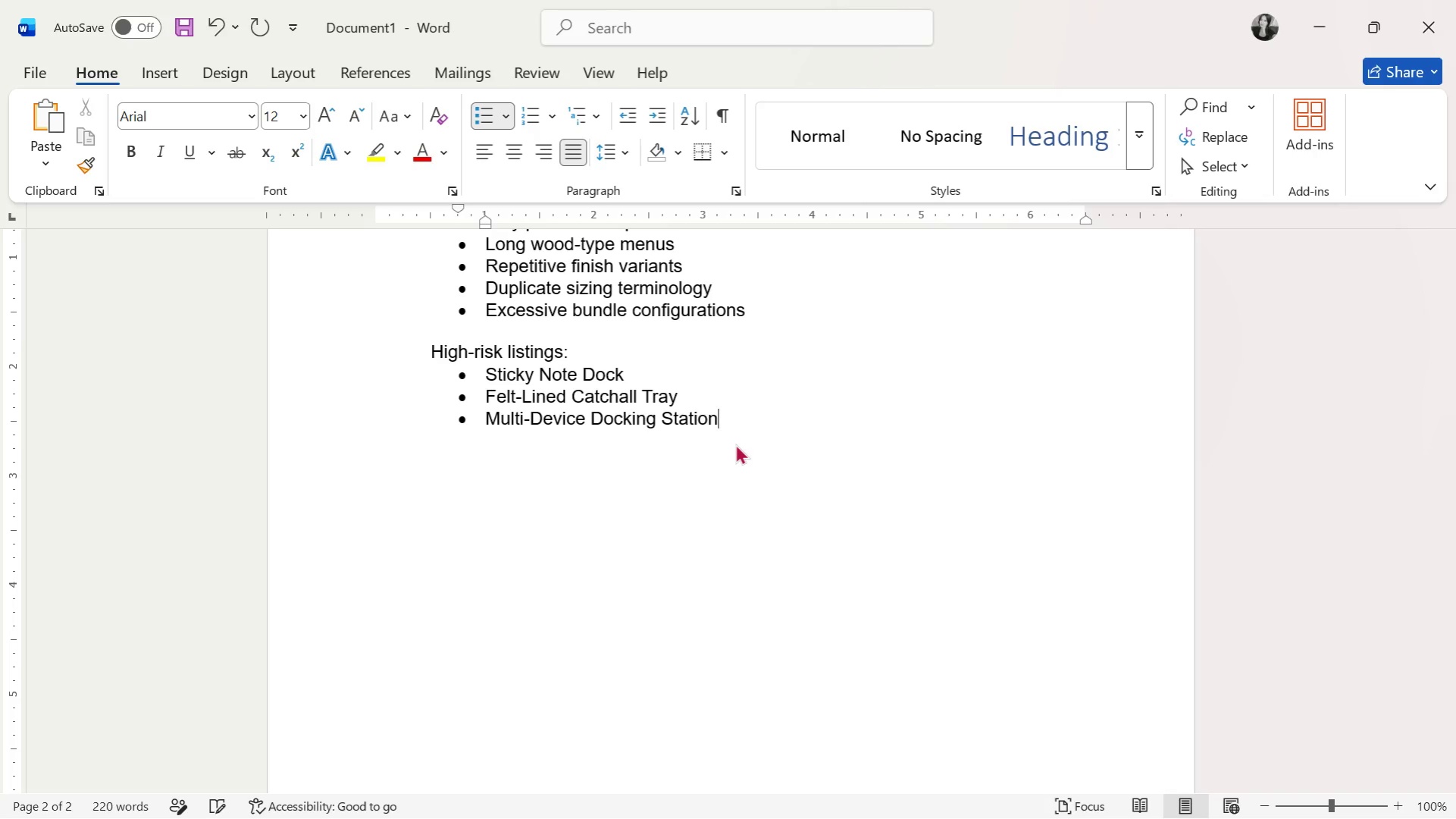 
key(Enter)
 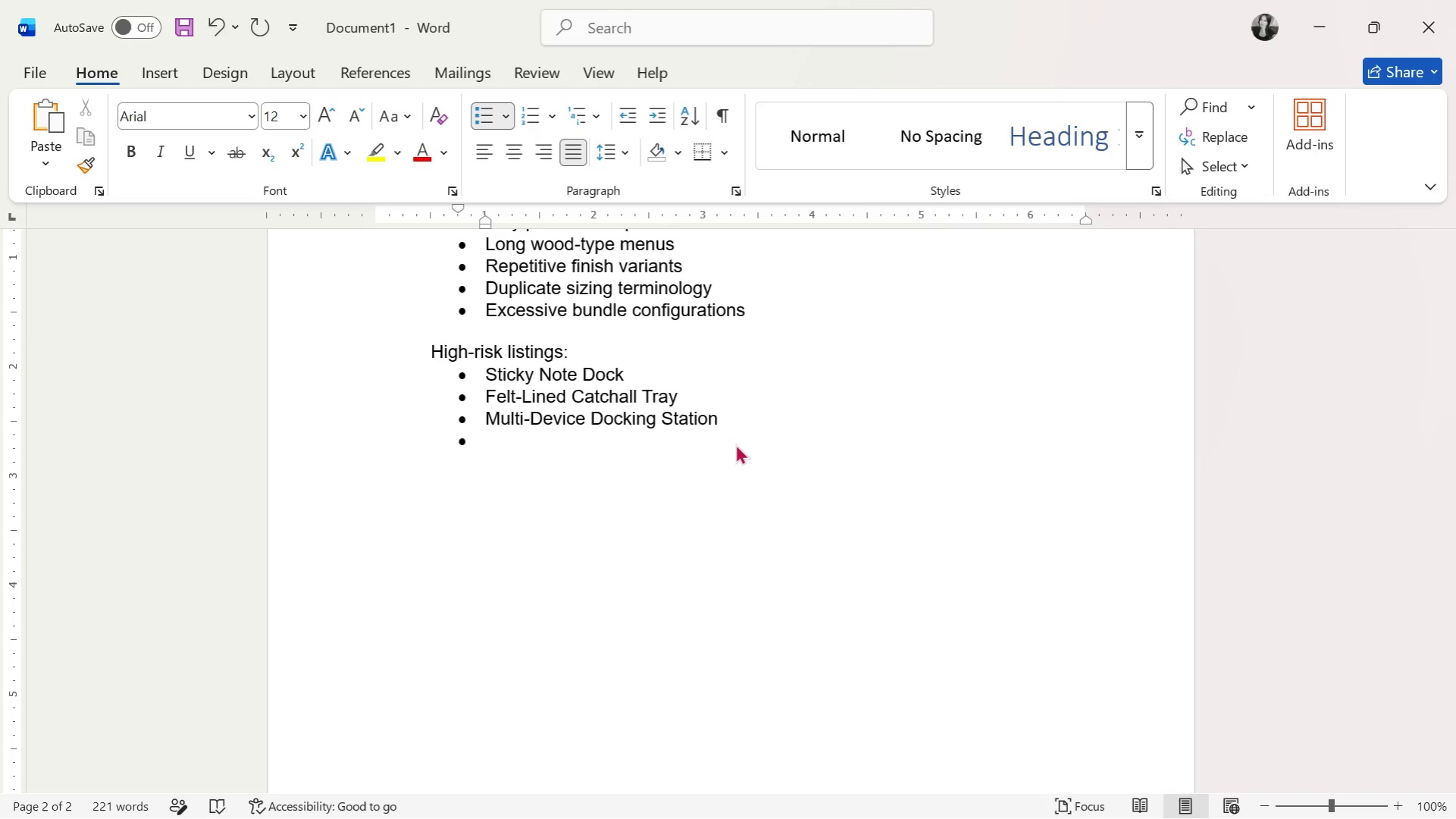 
type(Tablet Support Wedge)
 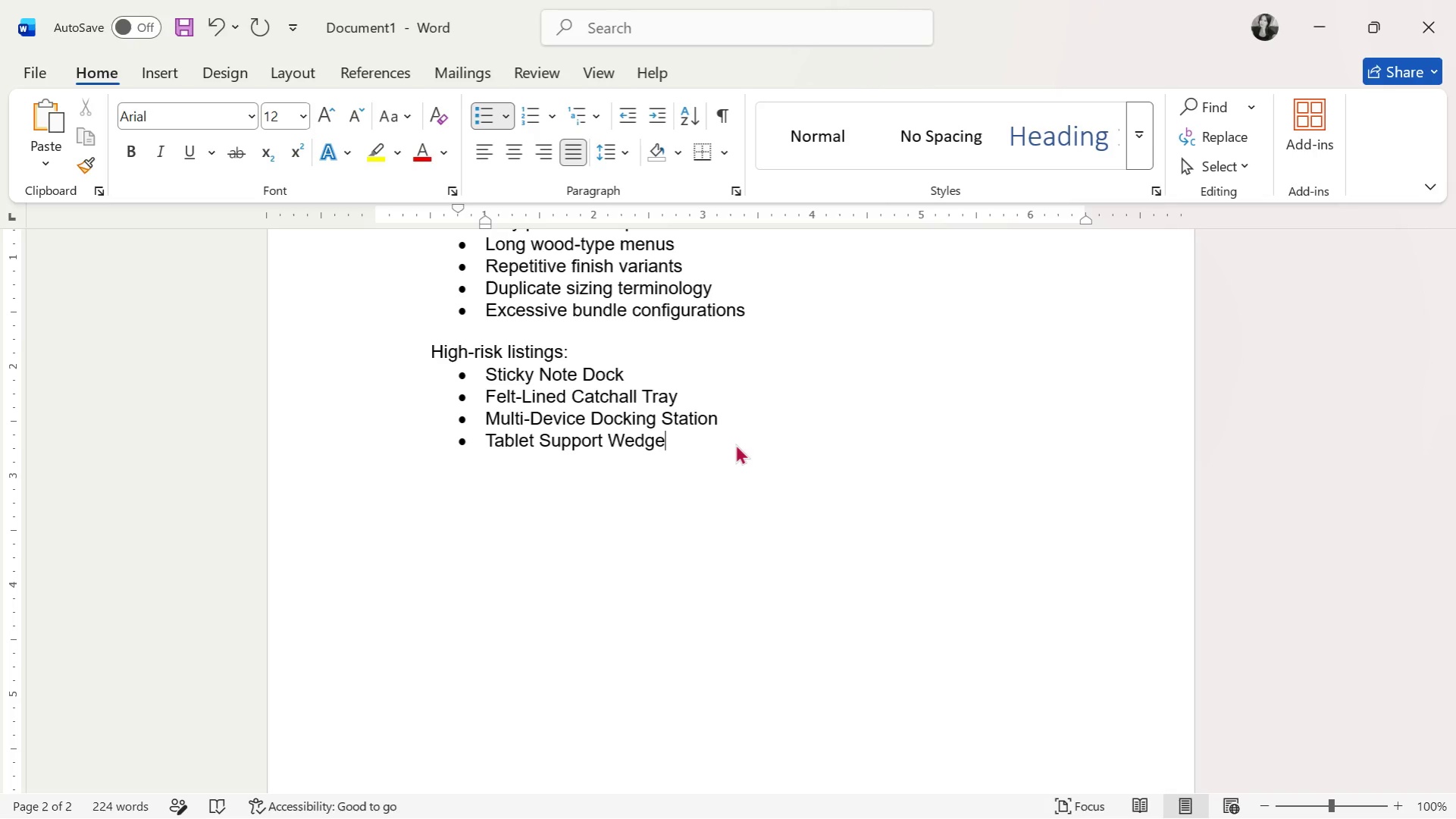 
key(Enter)
 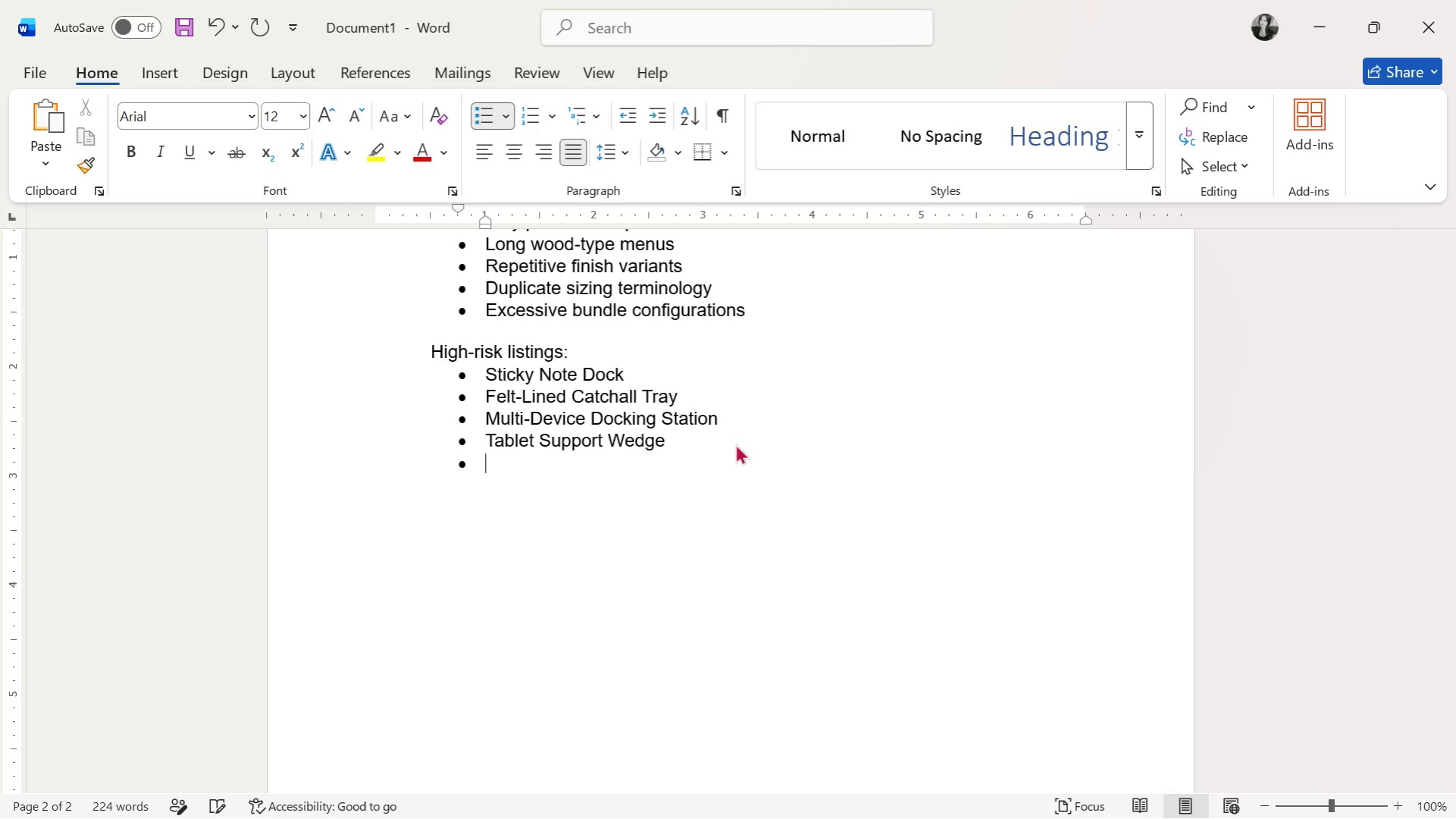 
key(Enter)
 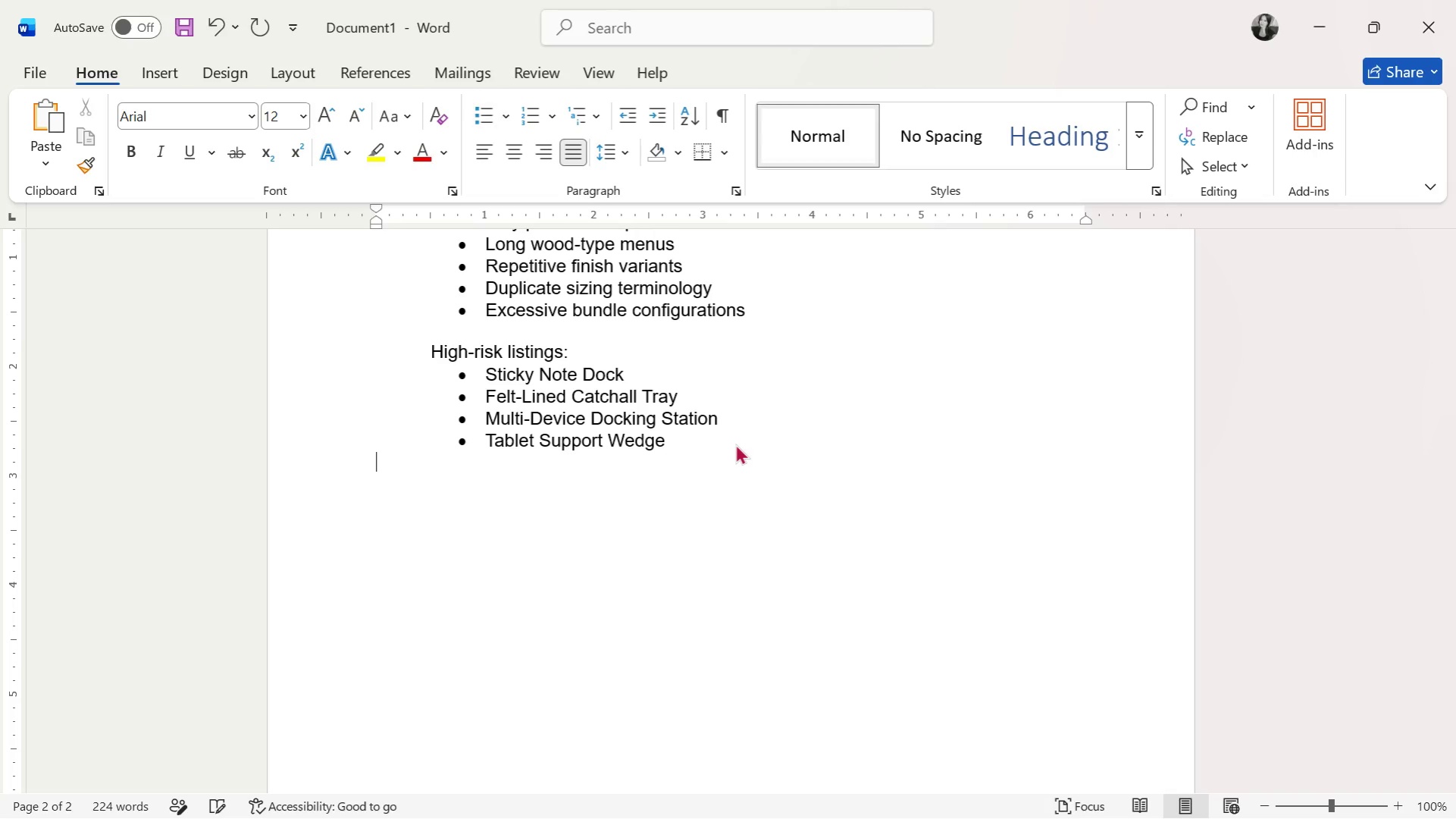 
key(Enter)
 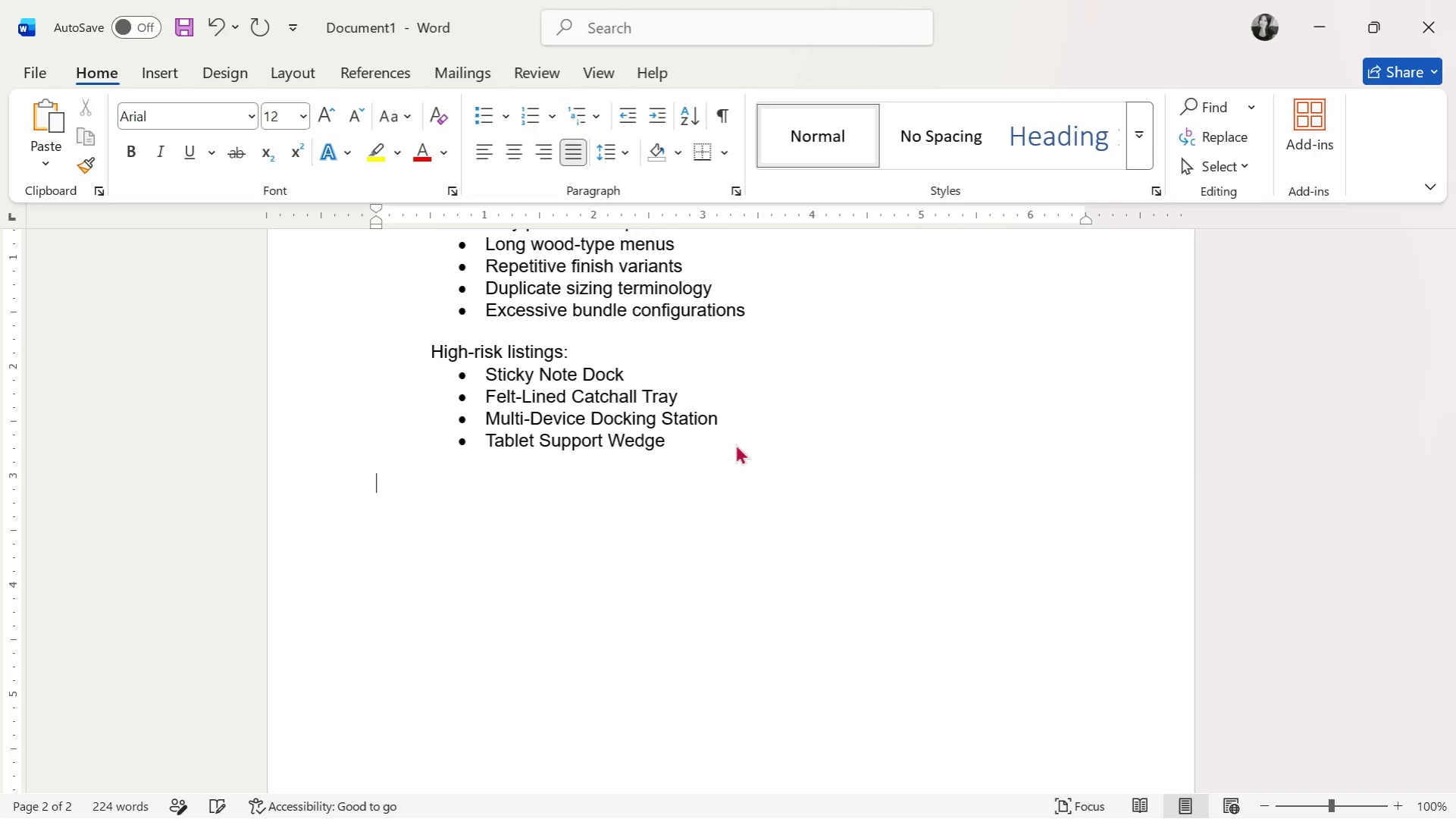 
key(Tab)
type(Mobile specific issue:)
 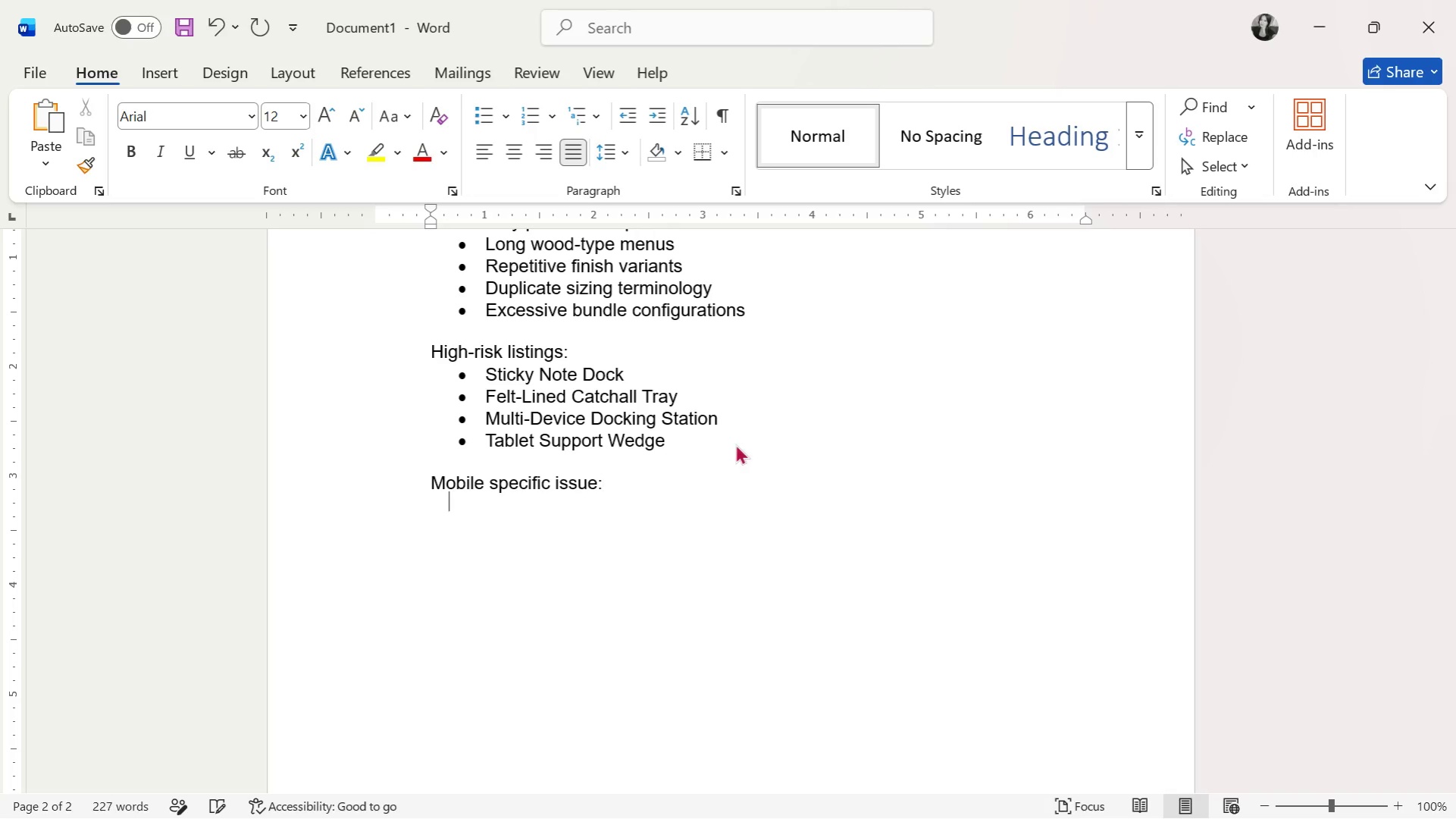 
key(Enter)
 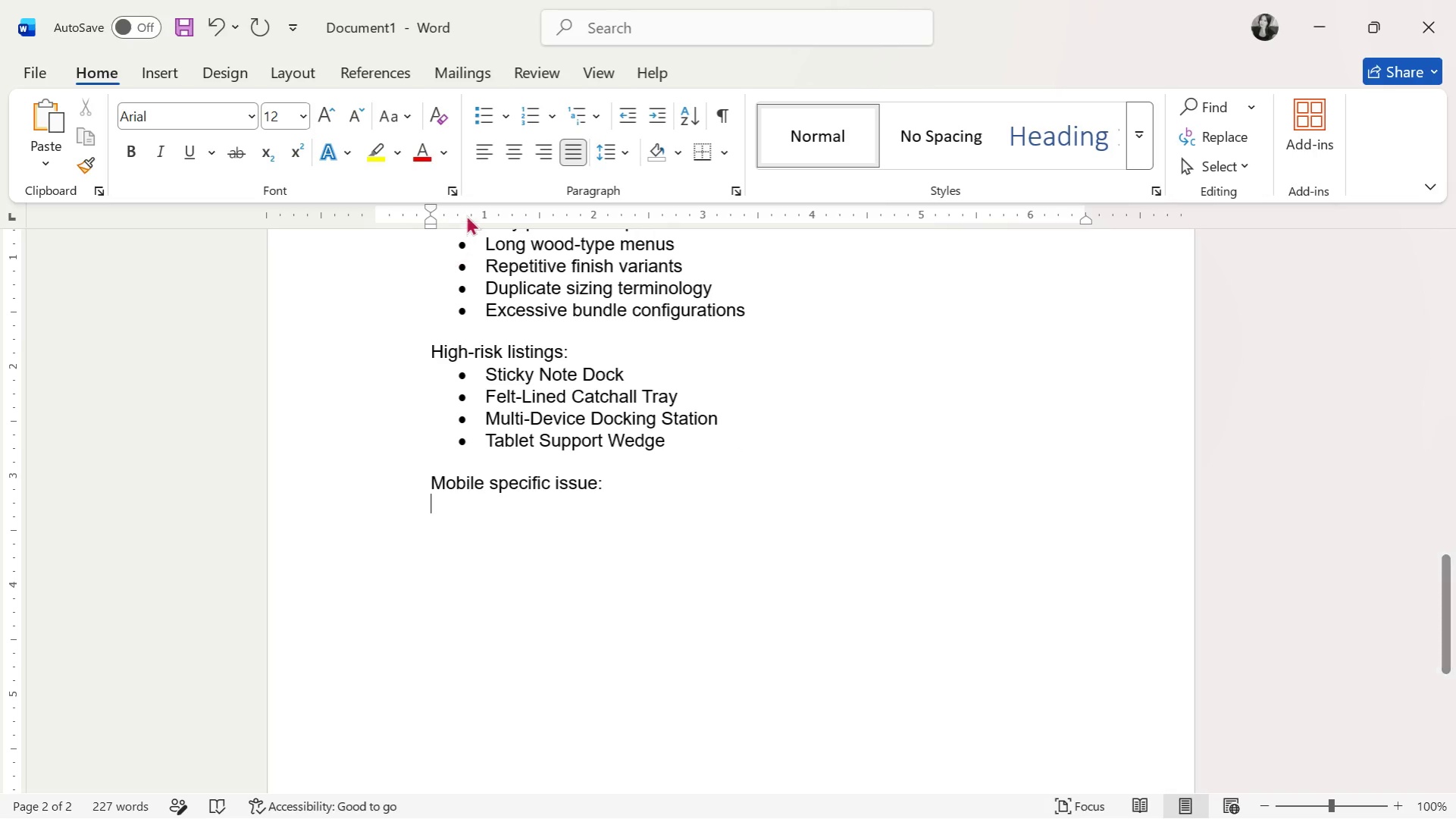 
left_click([490, 108])
 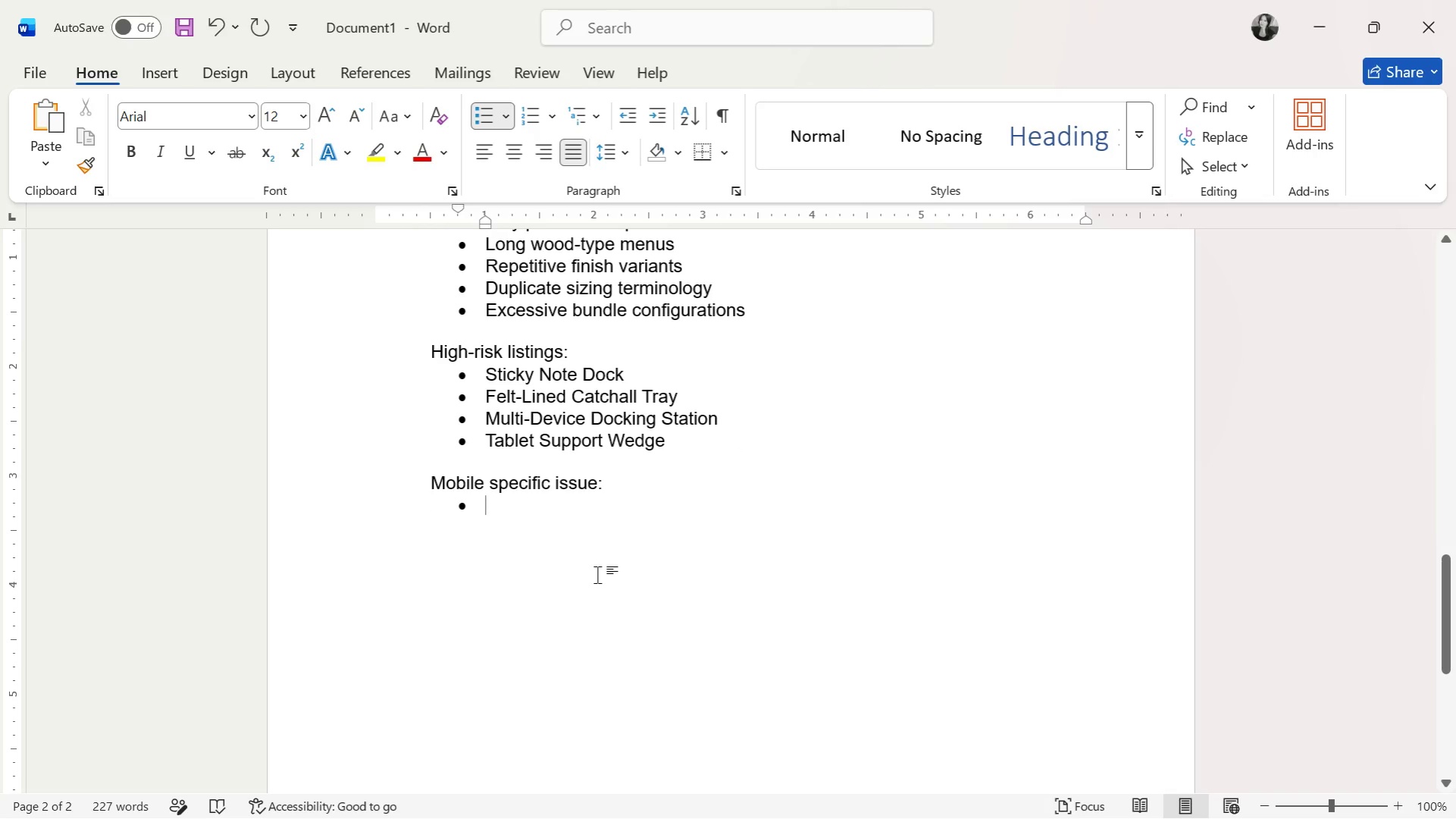 
type(Several option labels becomes )
key(Backspace)
key(Backspace)
type( partially cut poo)
key(Backspace)
key(Backspace)
key(Backspace)
type(off within Etsy's mobile interface, reduc)
key(Backspace)
type(ing )
key(Backspace)
key(Backspace)
key(Backspace)
key(Backspace)
type(cing clarity and forcing users to reopen dropdown menus repeatedly)
 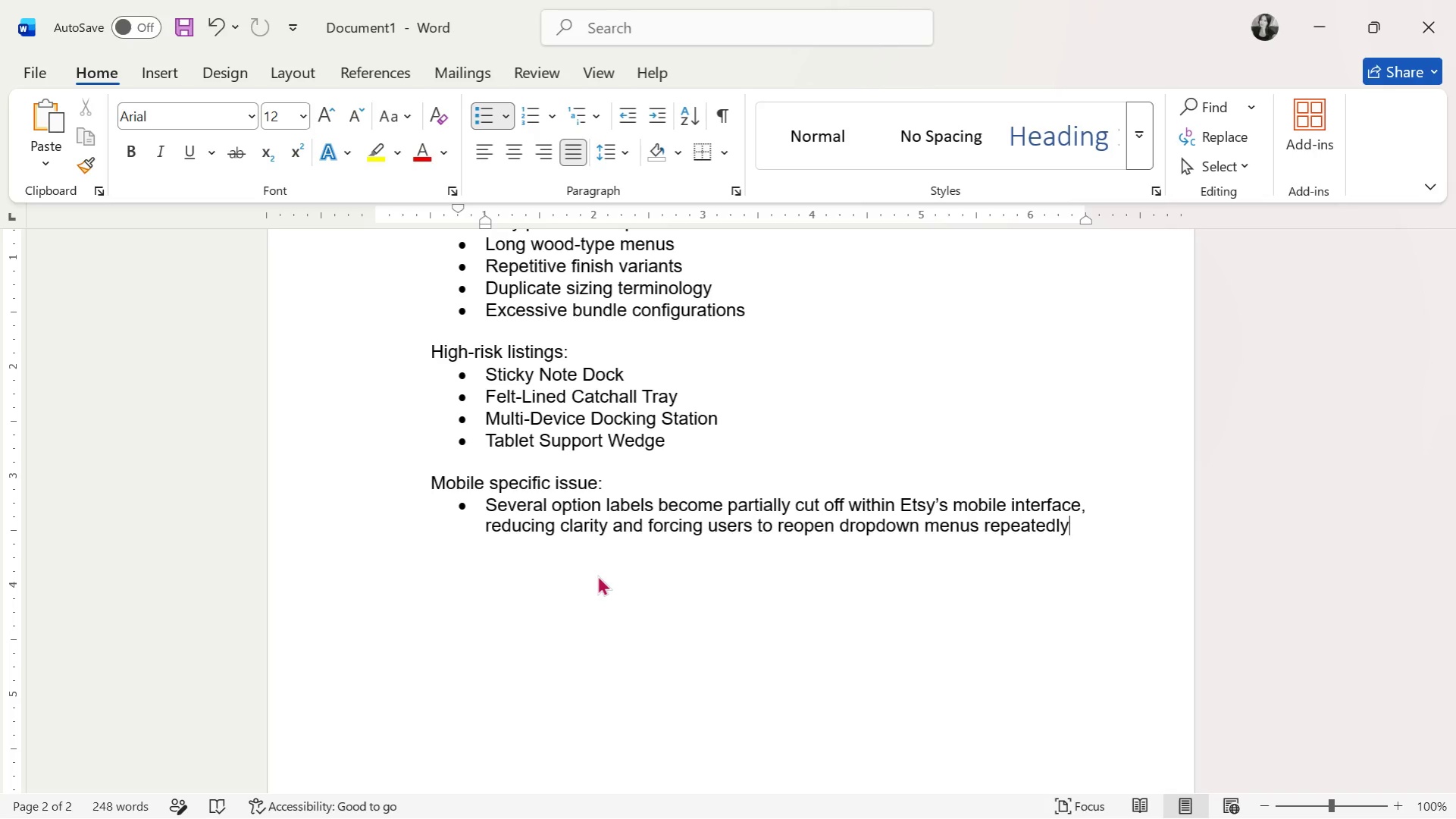 
key(Period)
 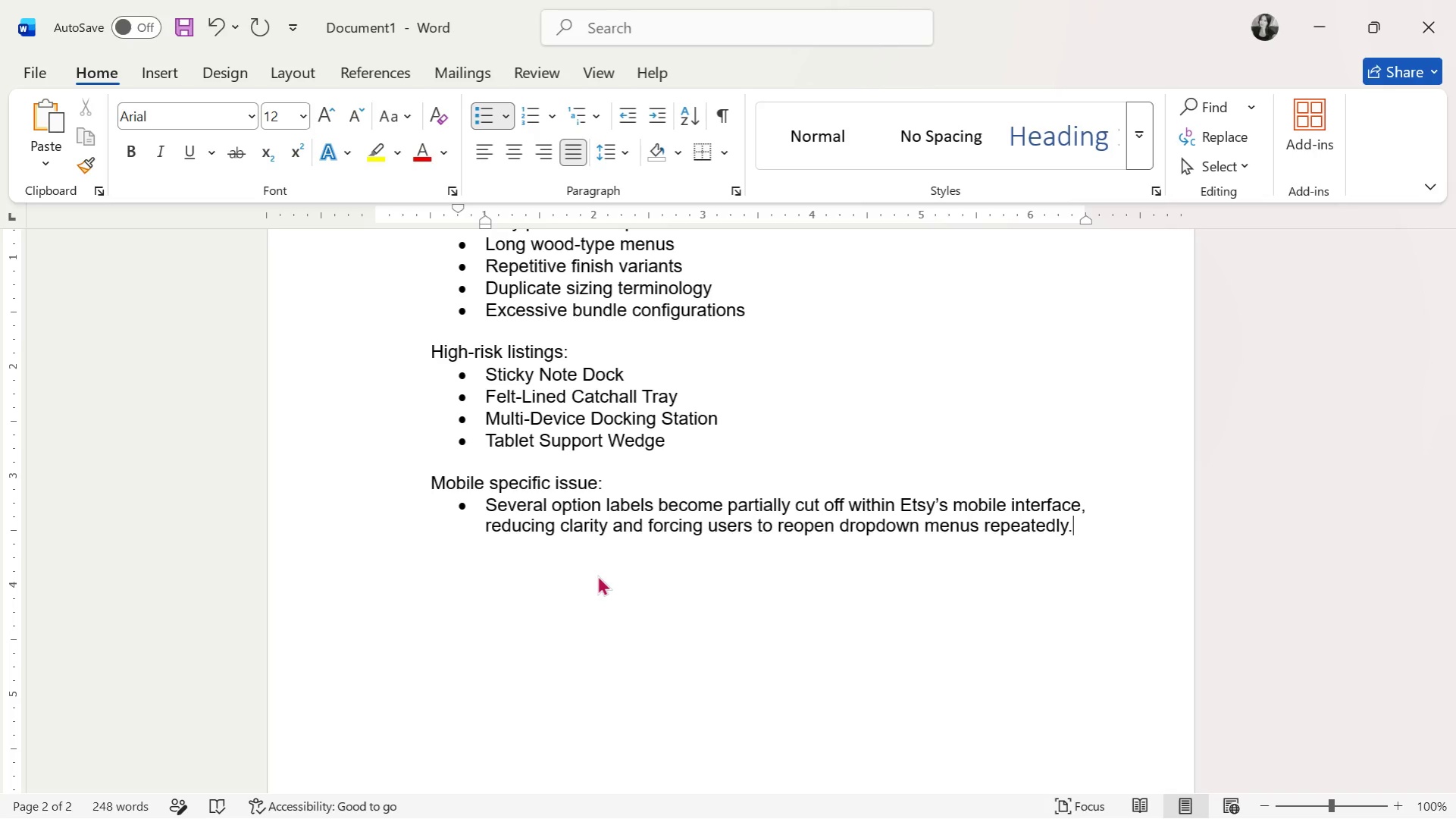 
wait(12.94)
 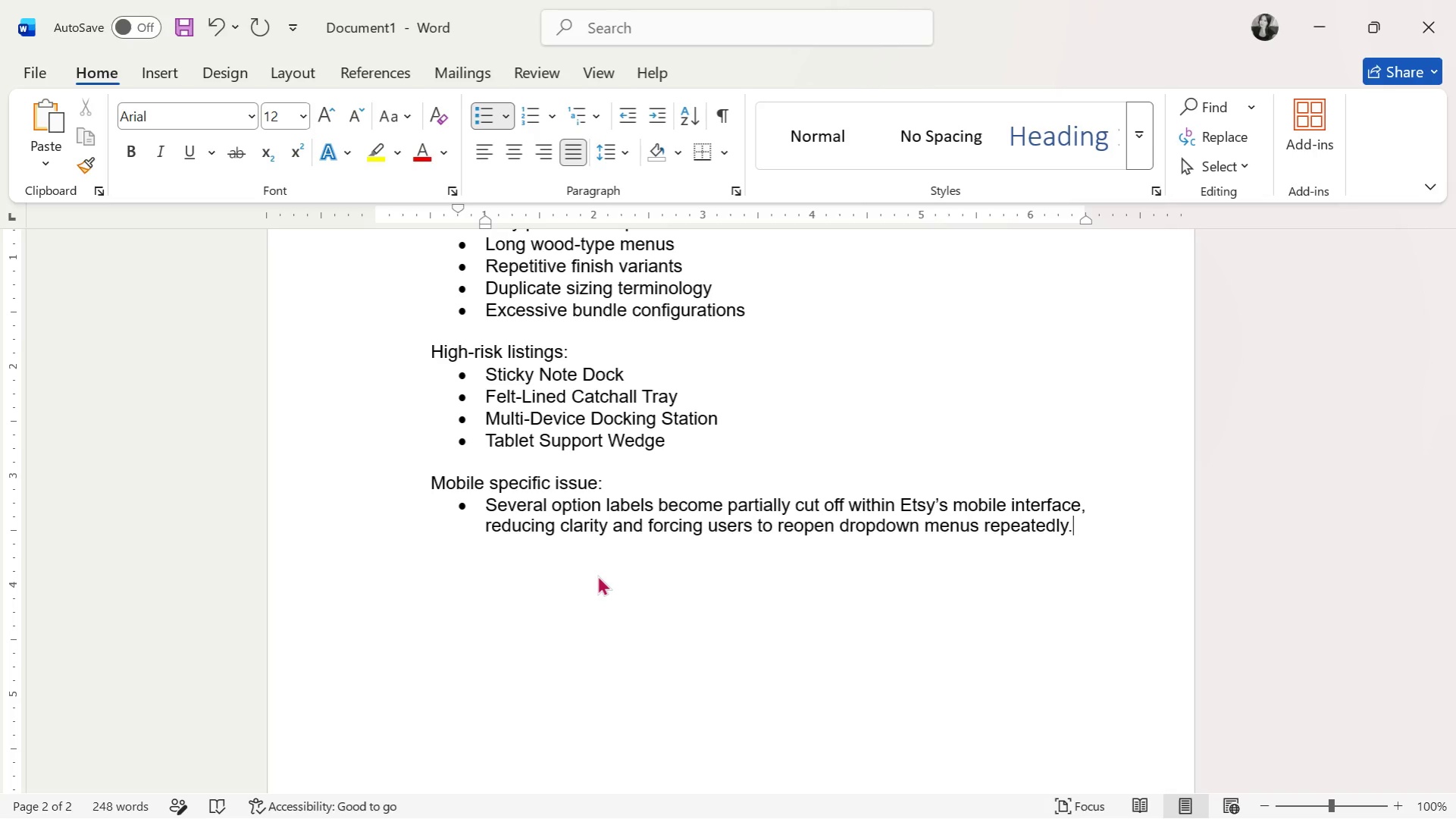 
scroll: coordinate [710, 575], scroll_direction: up, amount: 20.0
 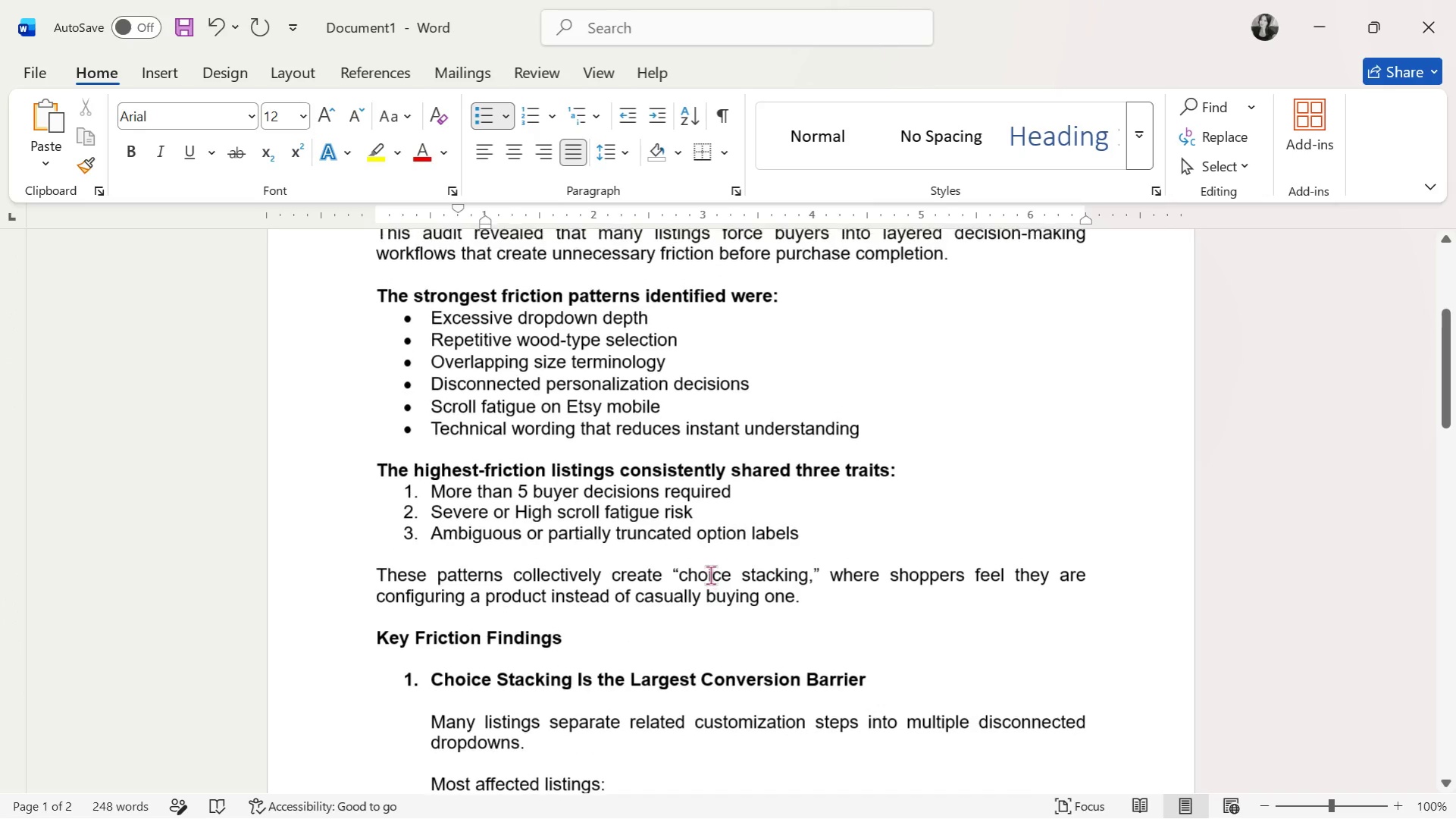 
scroll: coordinate [844, 613], scroll_direction: down, amount: 24.0
 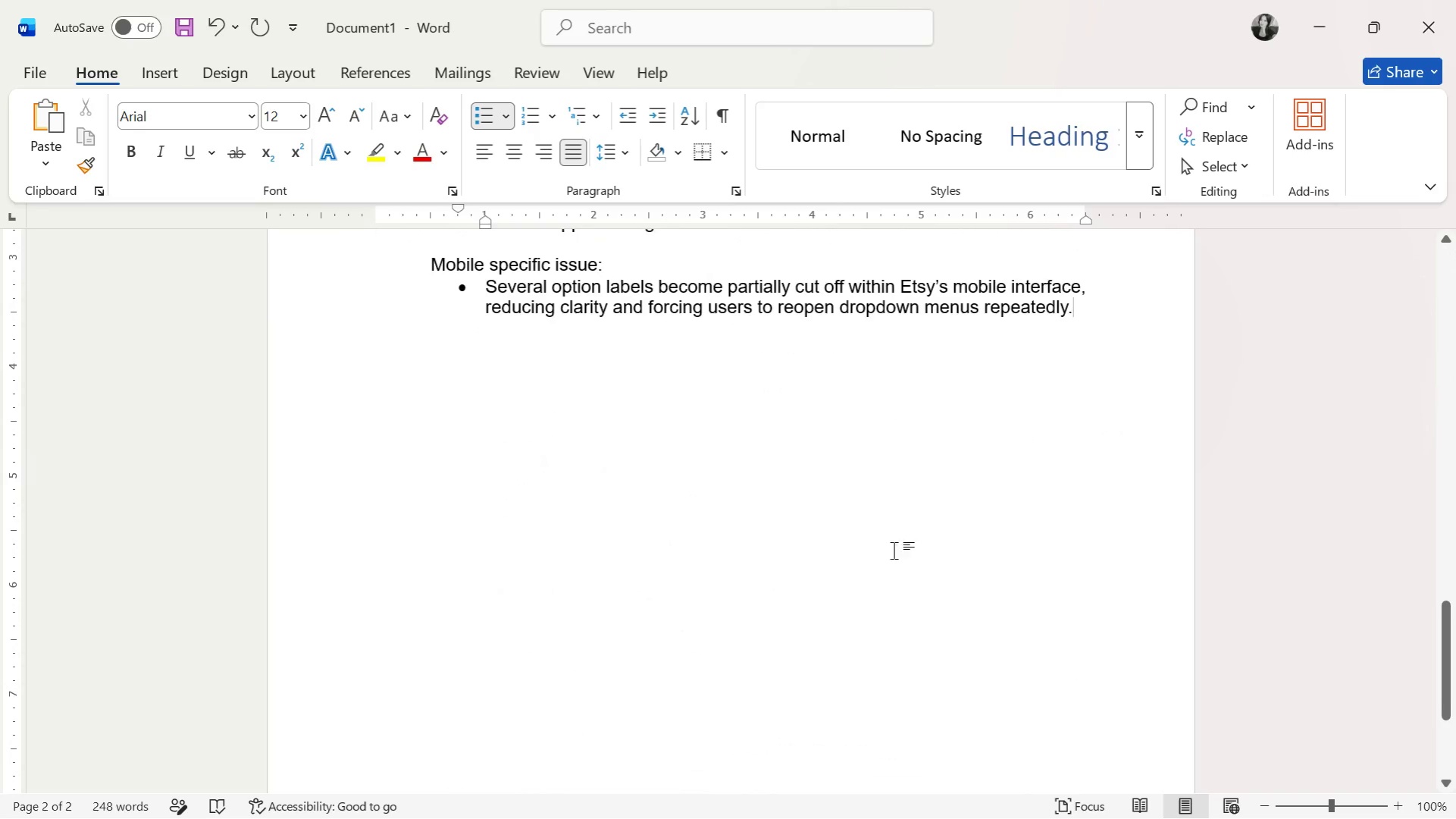 
left_click([943, 425])
 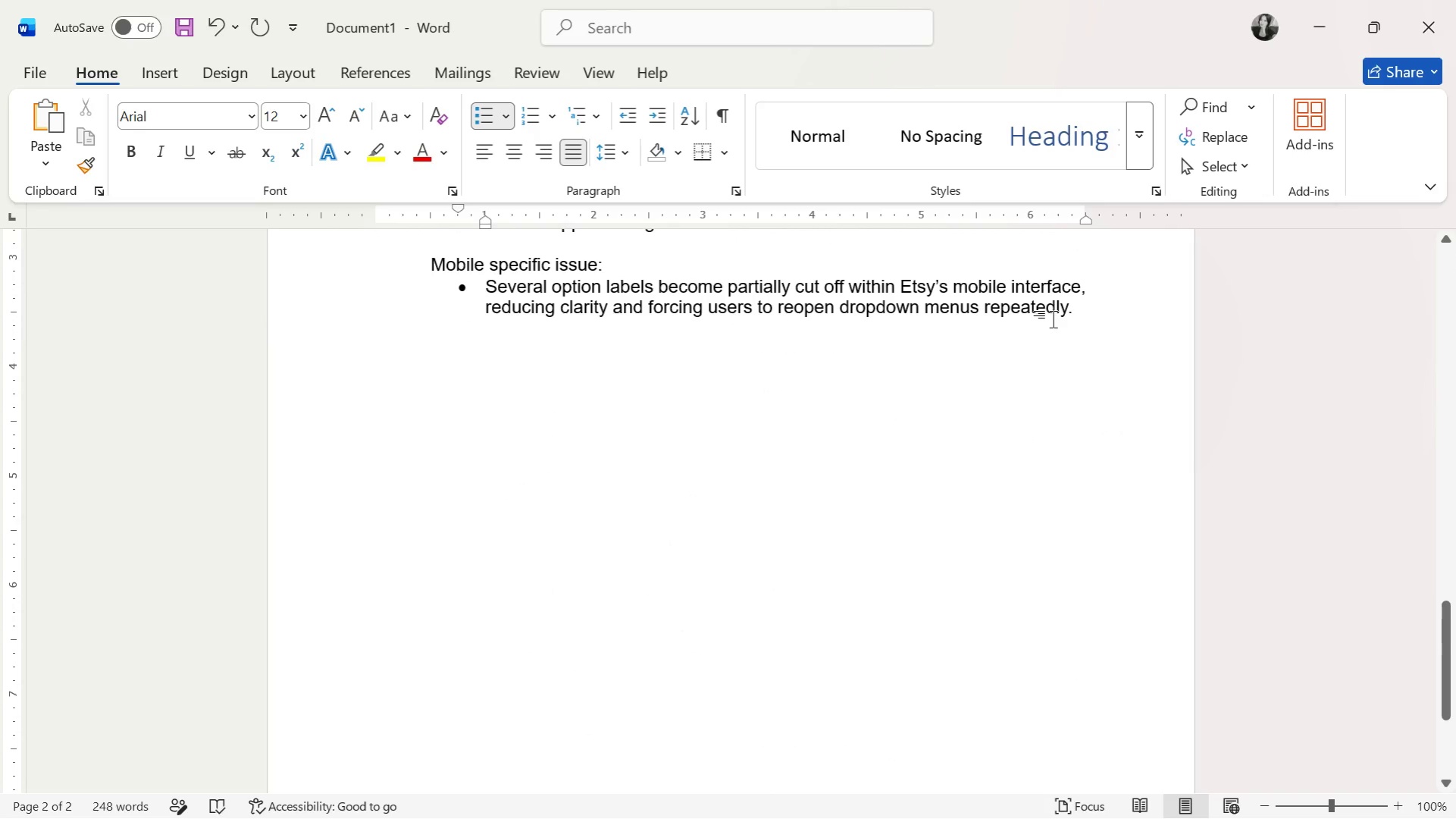 
left_click([1101, 319])
 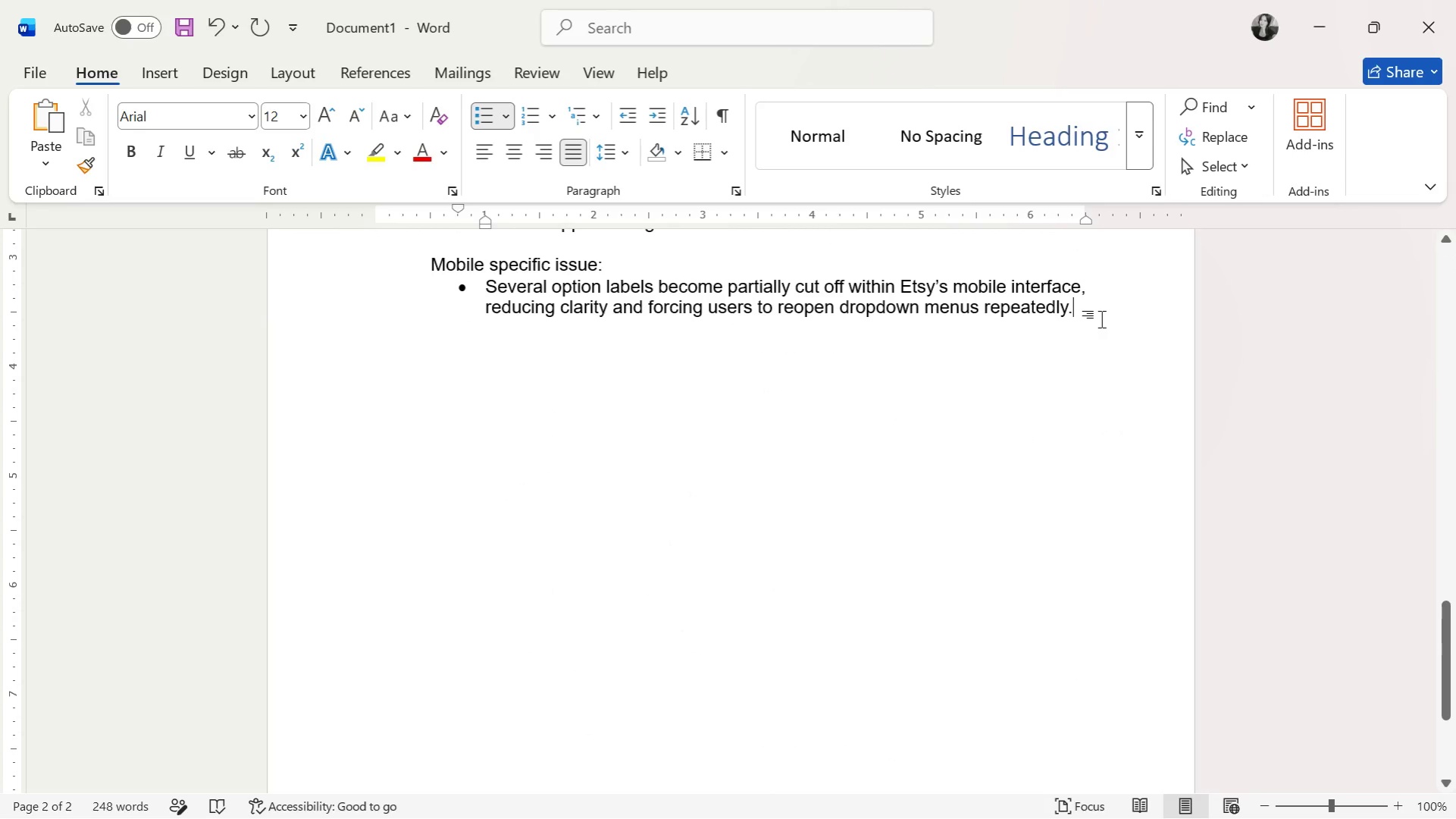 
key(Enter)
 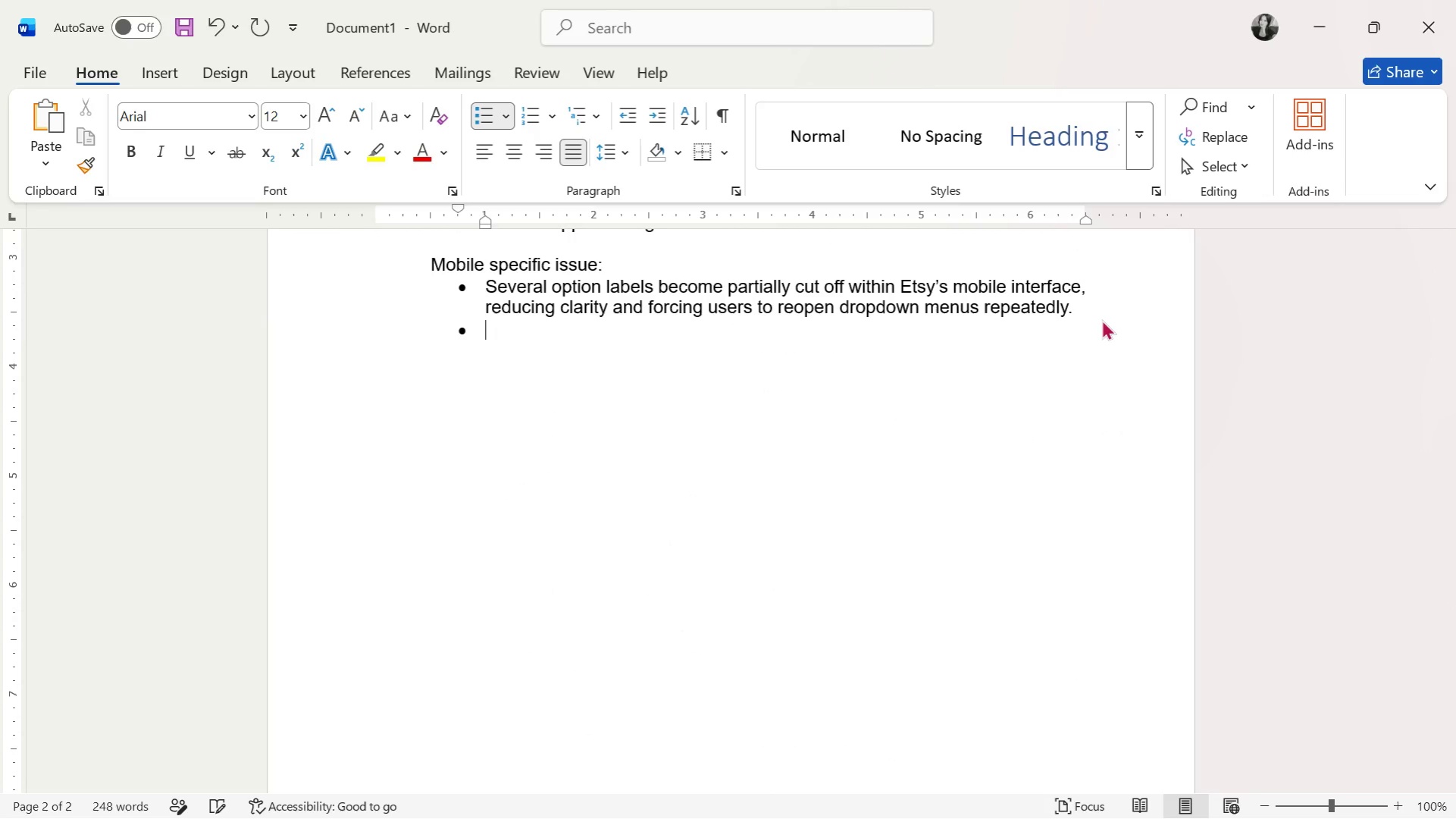 
key(Enter)
 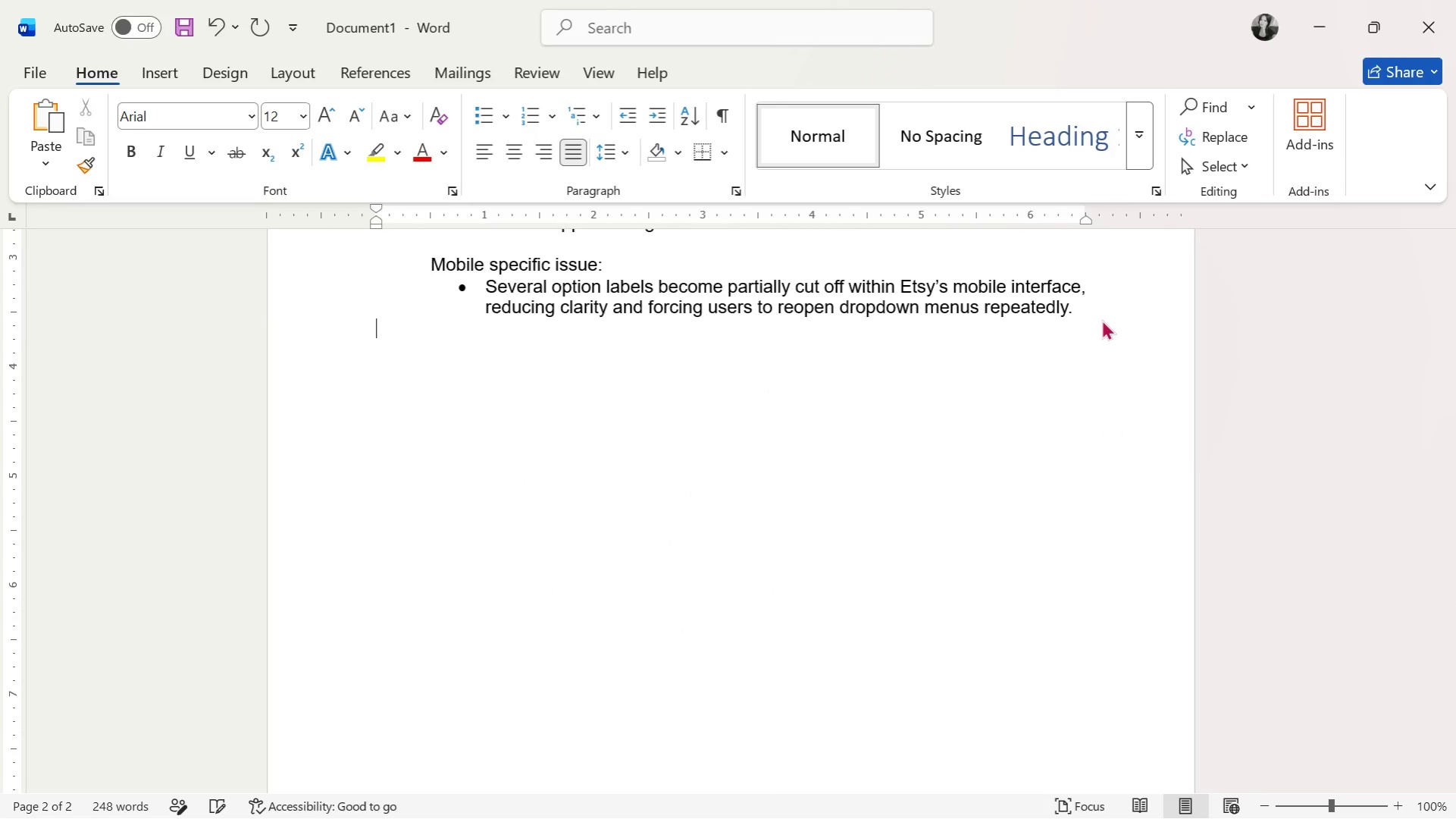 
key(Enter)
 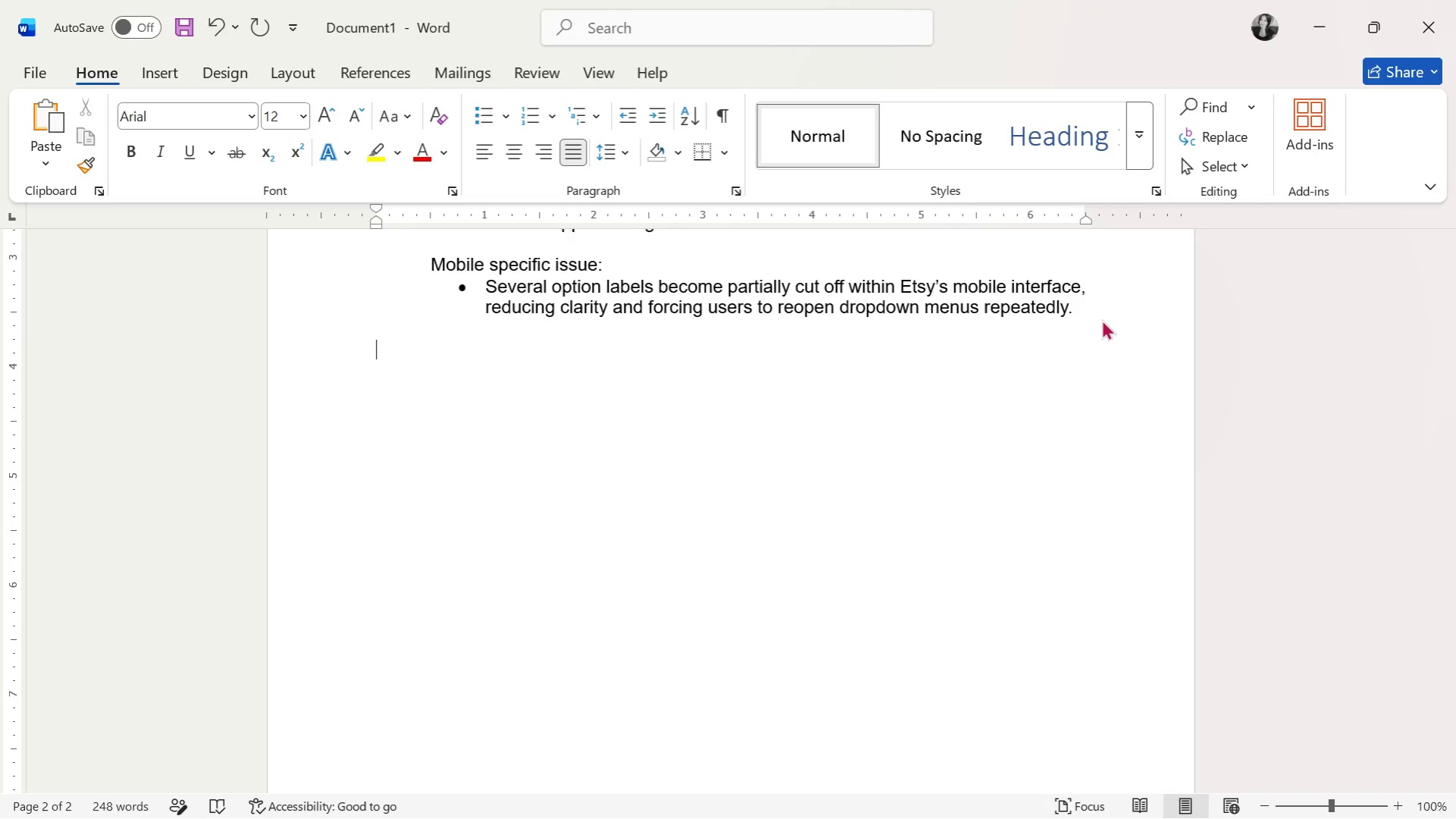 
key(Control+B)
 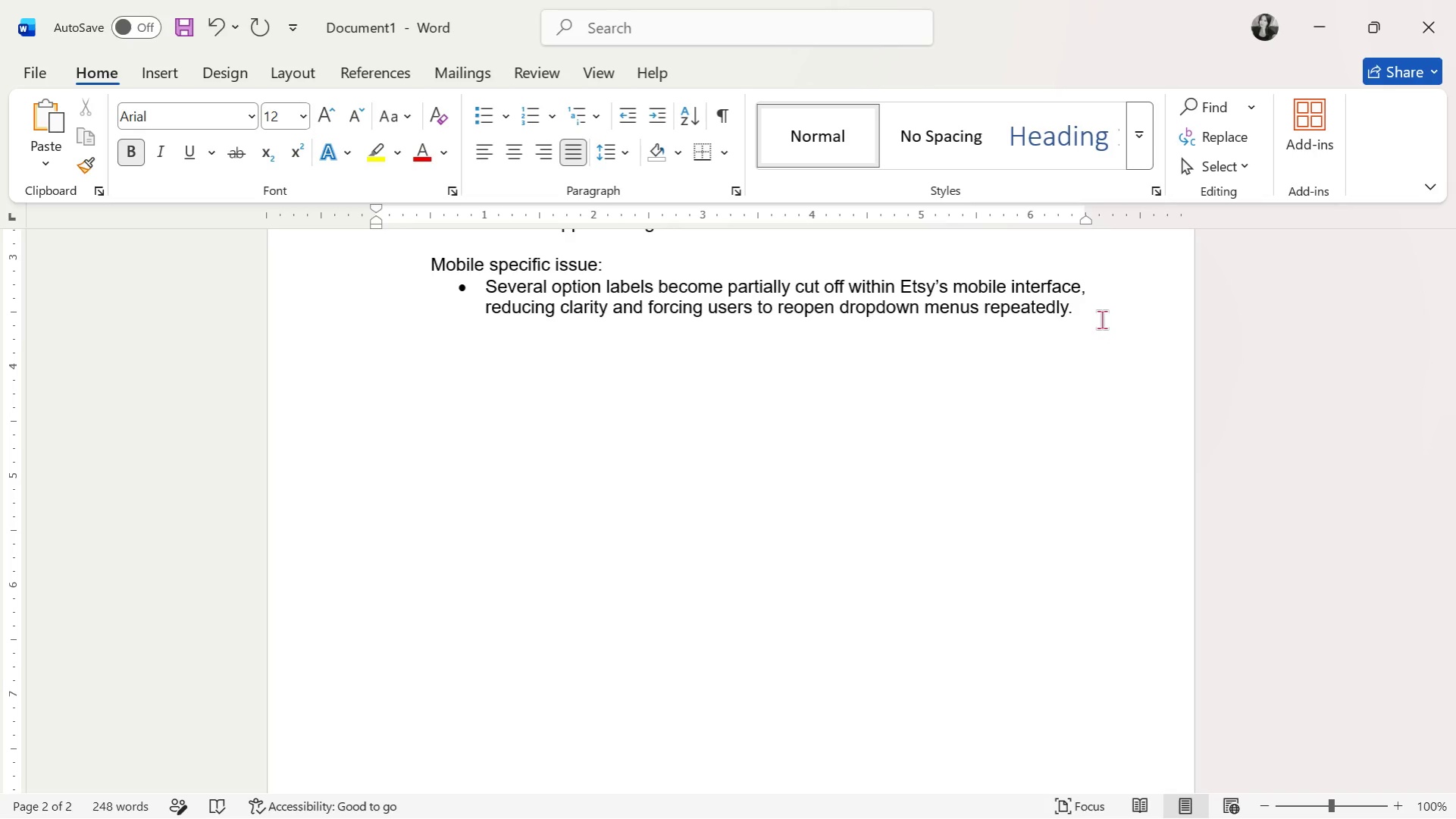 
type(3. Repetitive Option Structures Reduce Decision Confidence)
 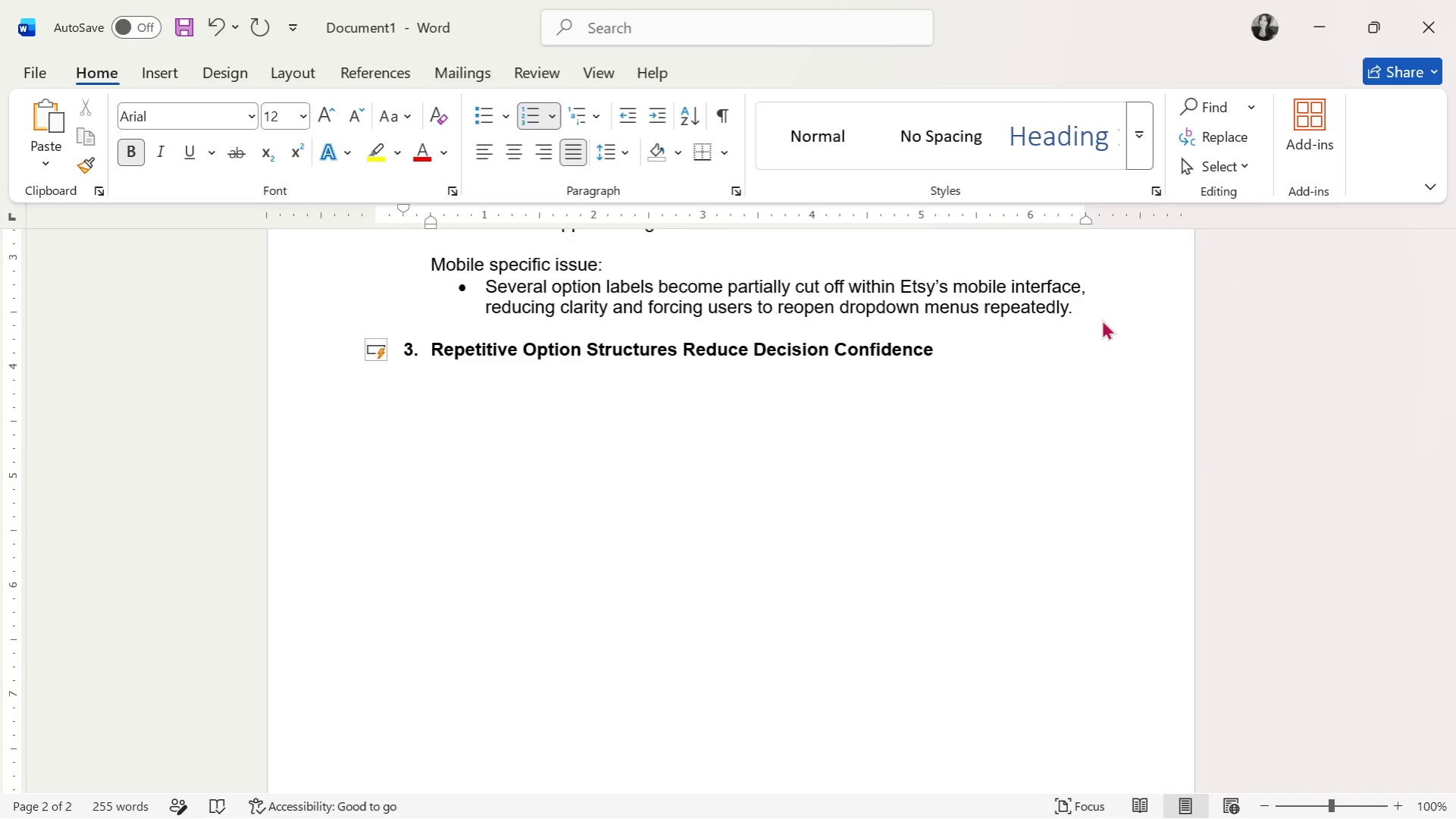 
key(Enter)
 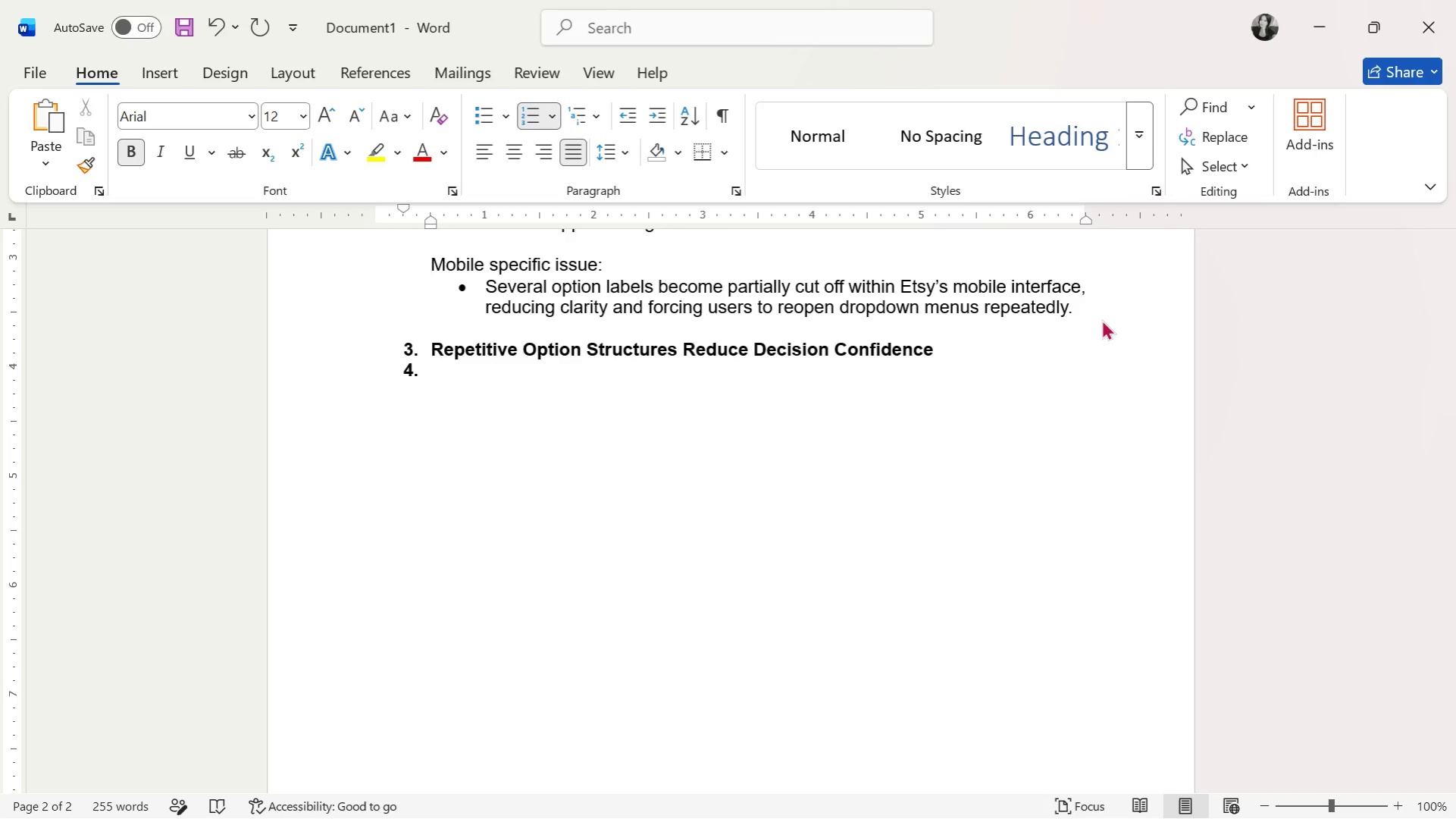 
key(Enter)
 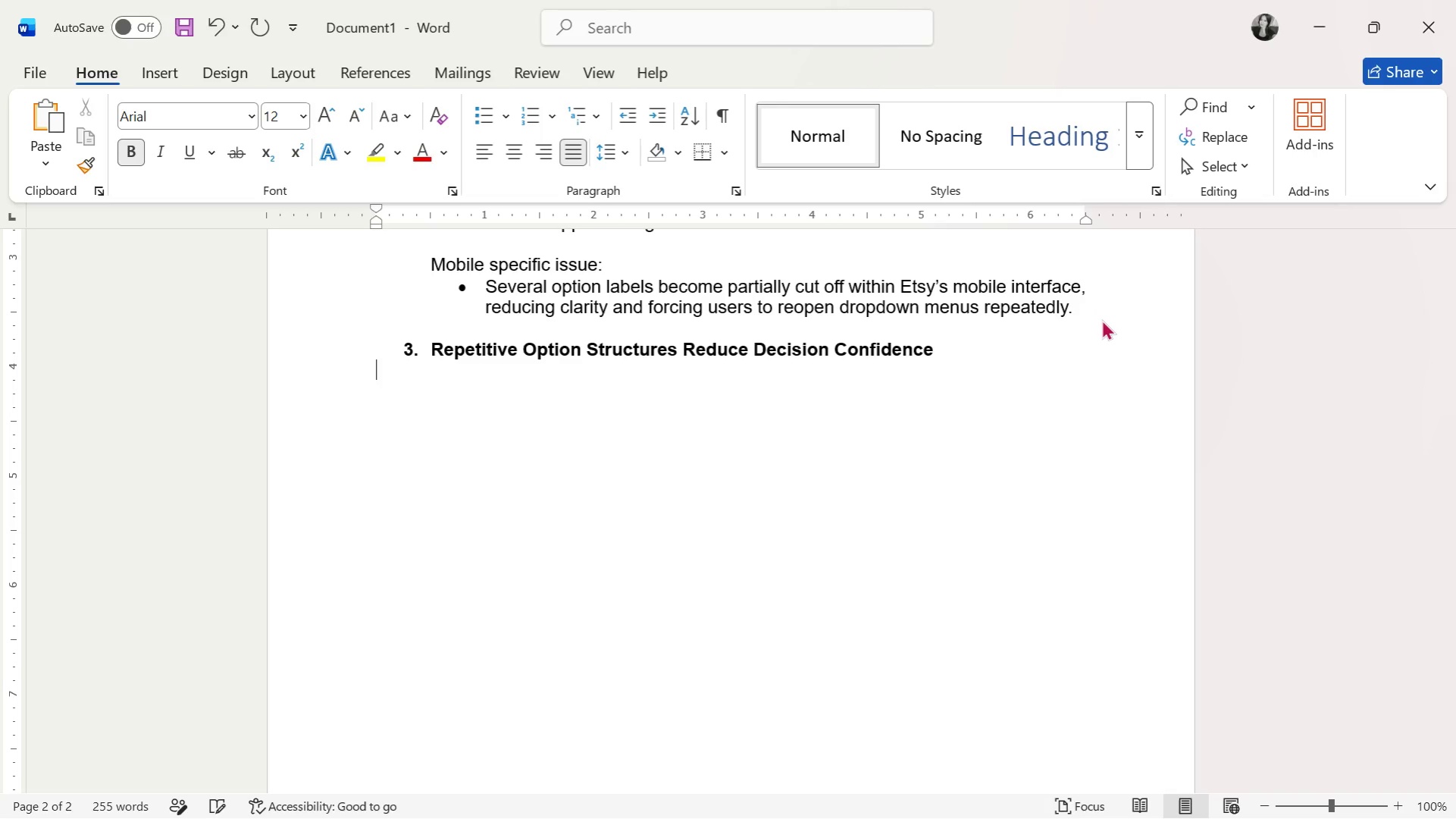 
key(Enter)
 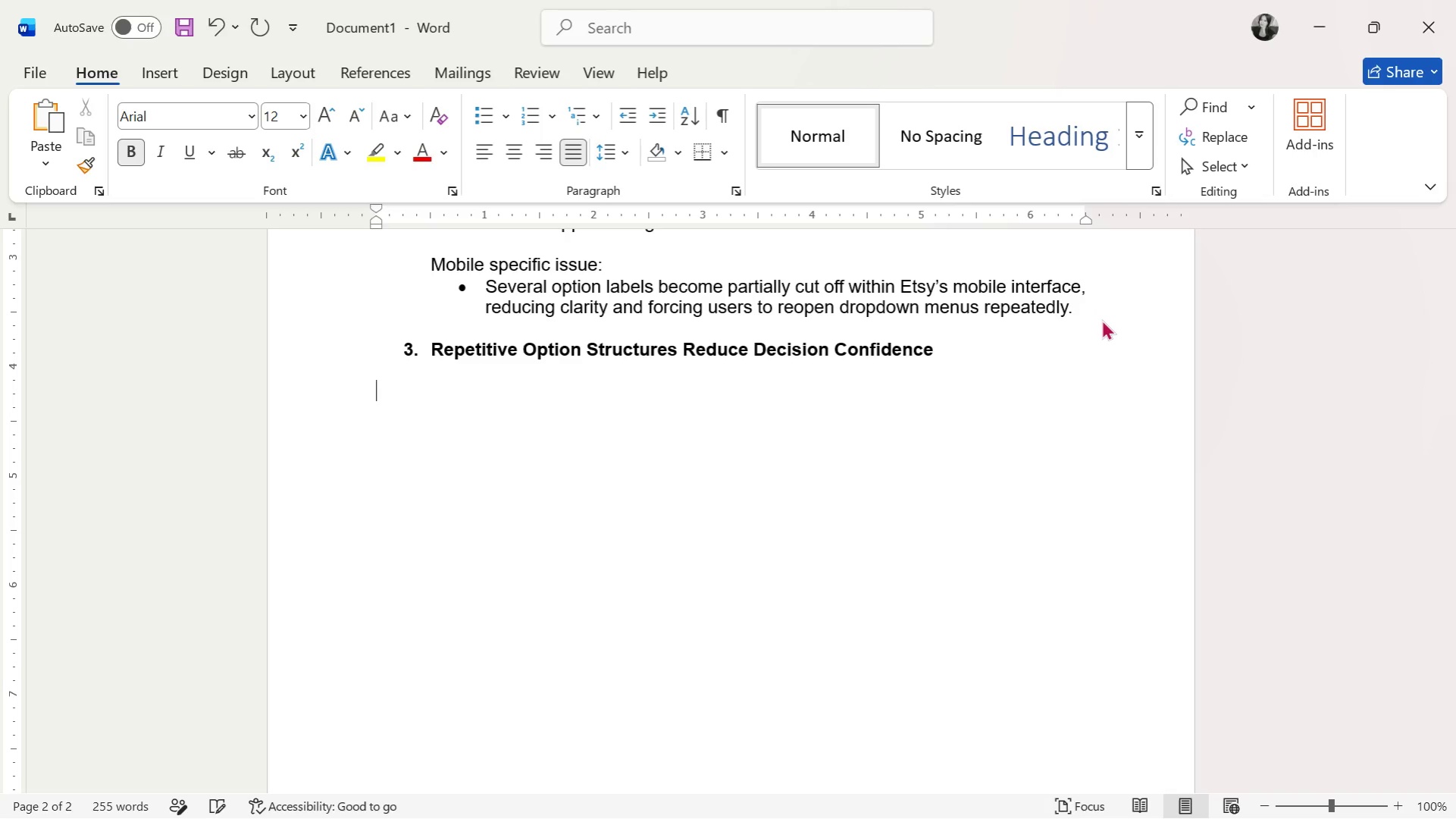 
key(Tab)
 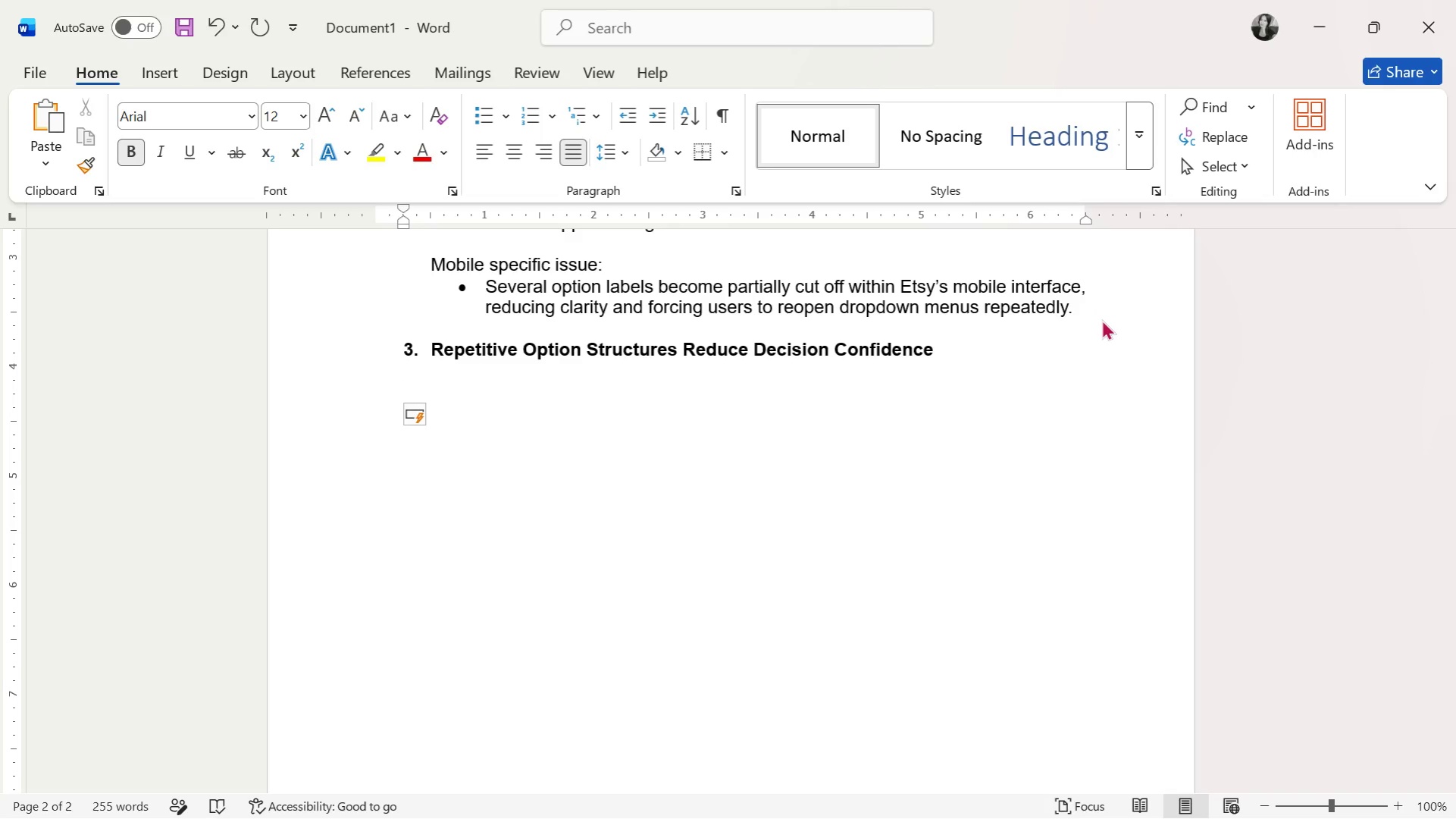 
hold_key(key=ControlLeft, duration=0.89)